 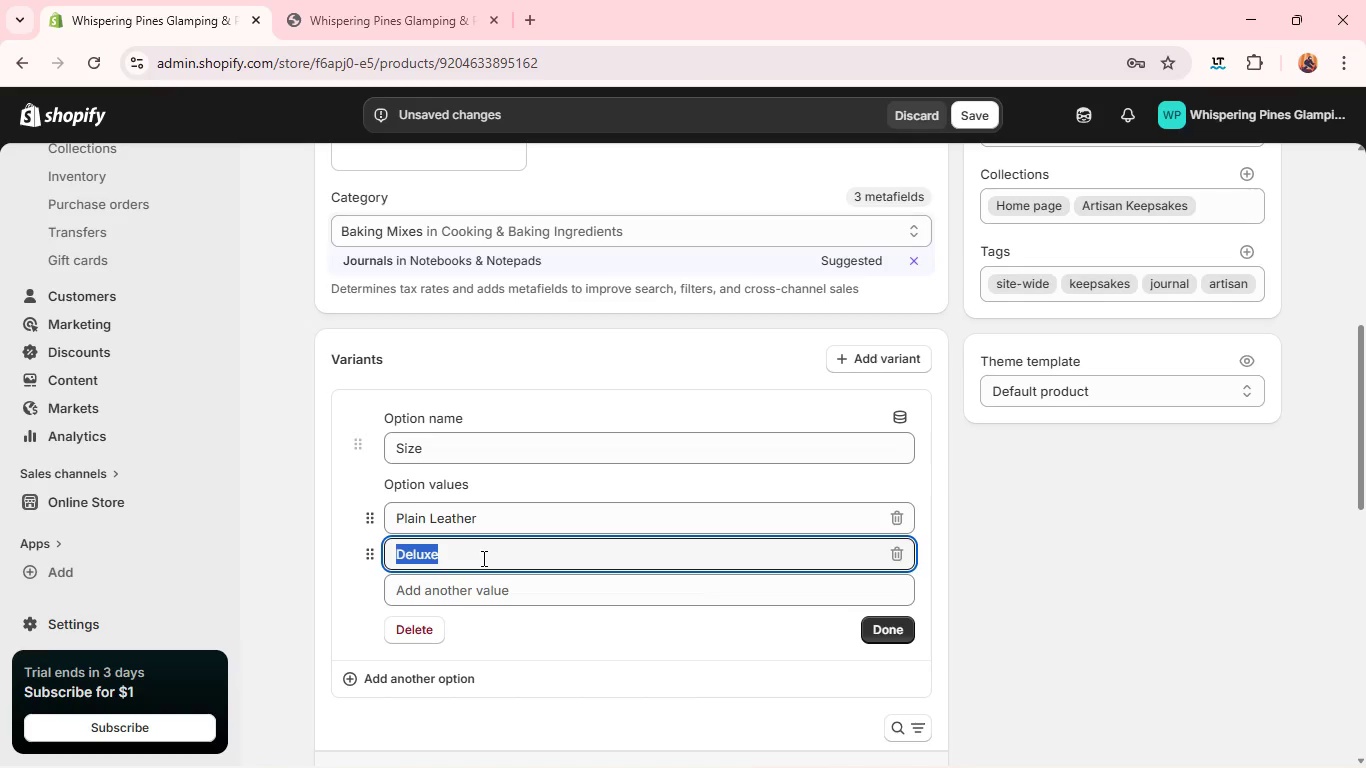 
triple_click([482, 558])
 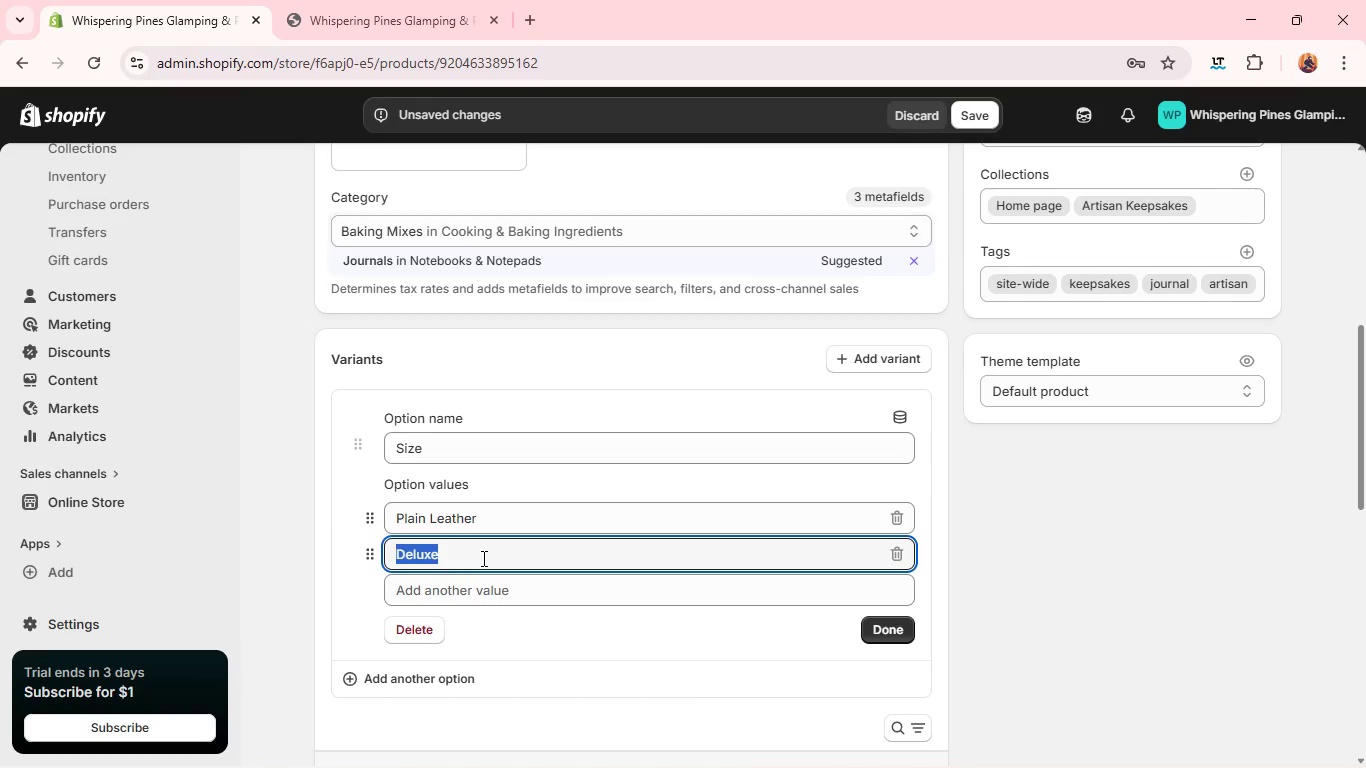 
type(Embossed Edition)
 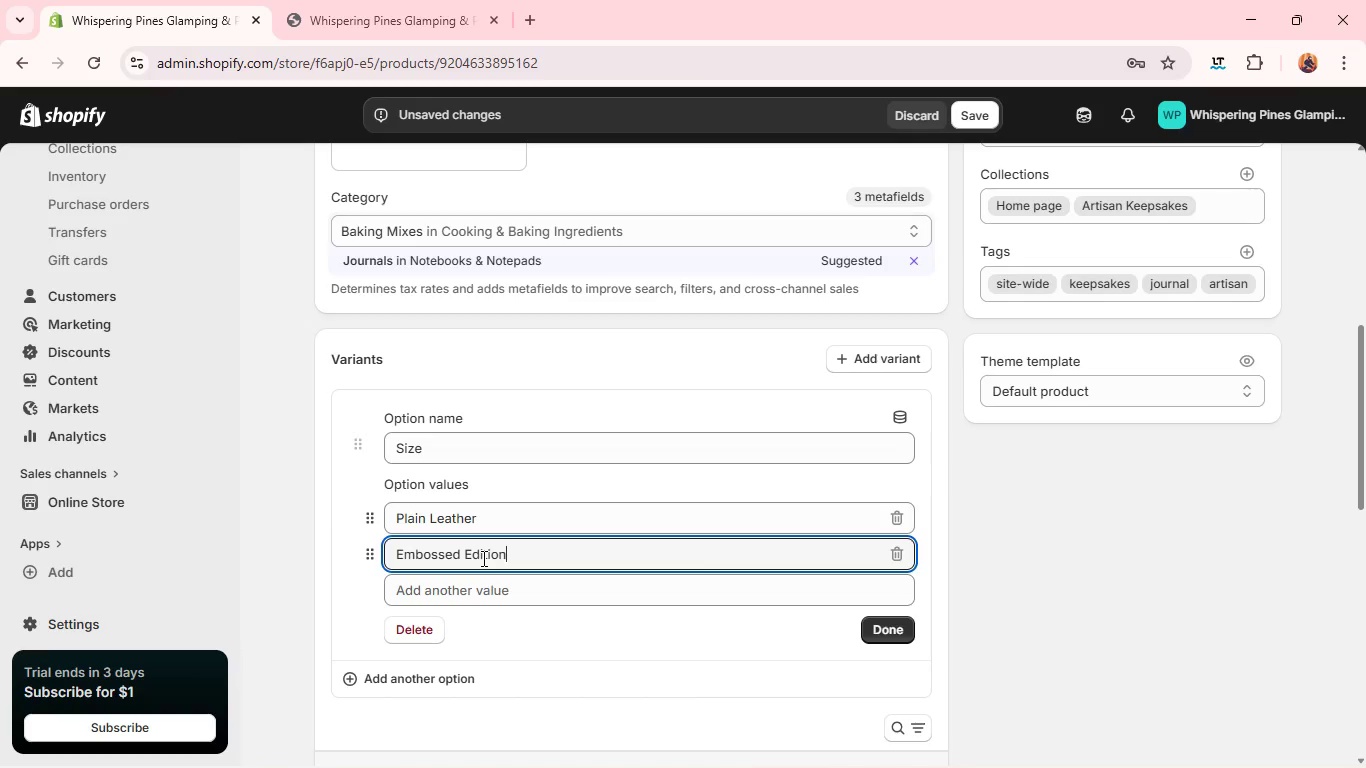 
left_click([886, 637])
 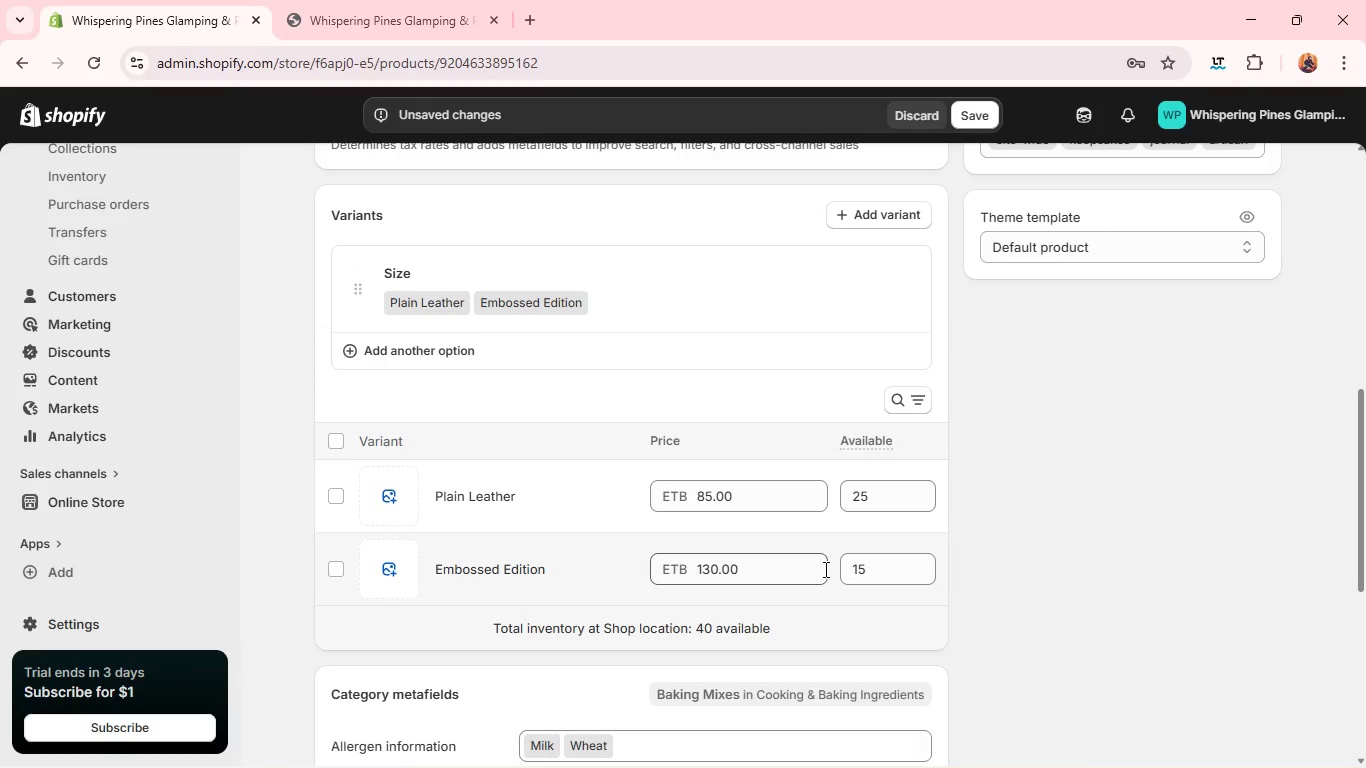 
wait(7.97)
 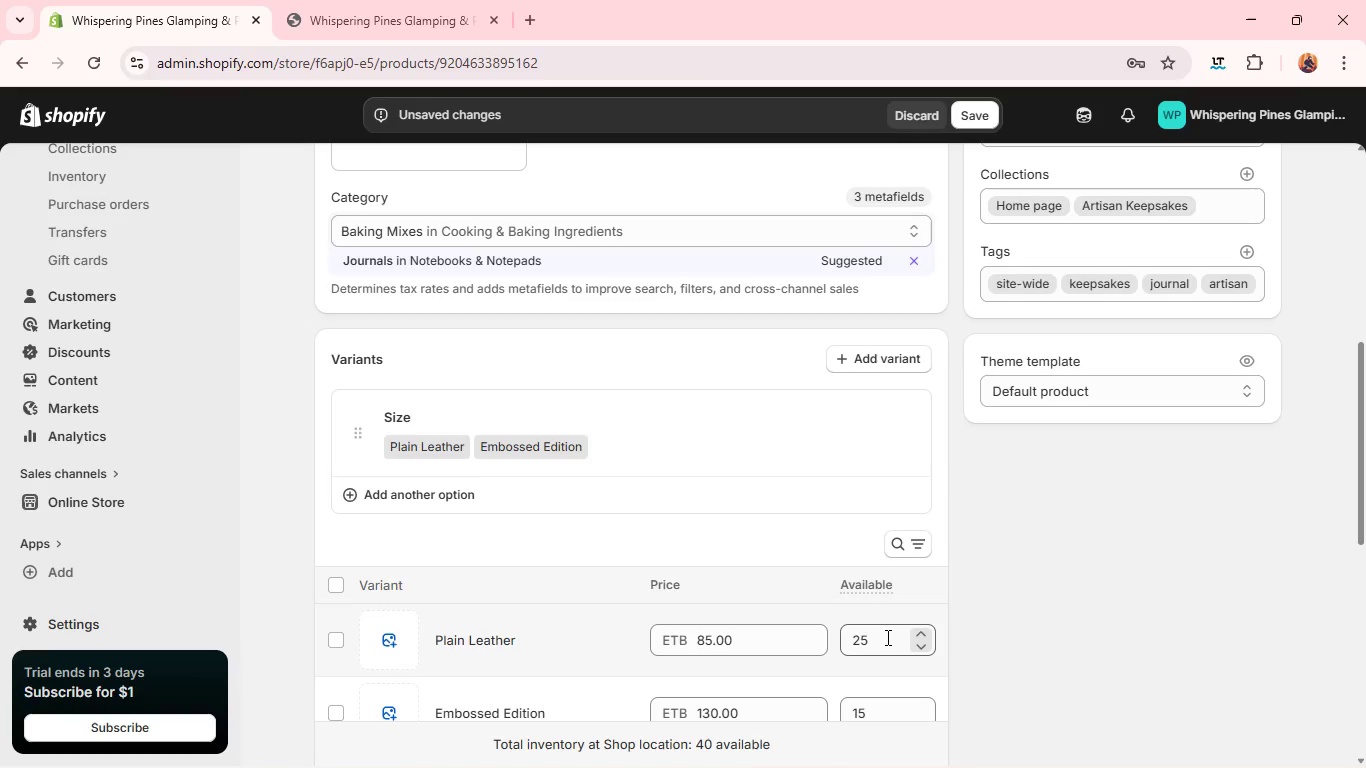 
double_click([730, 496])
 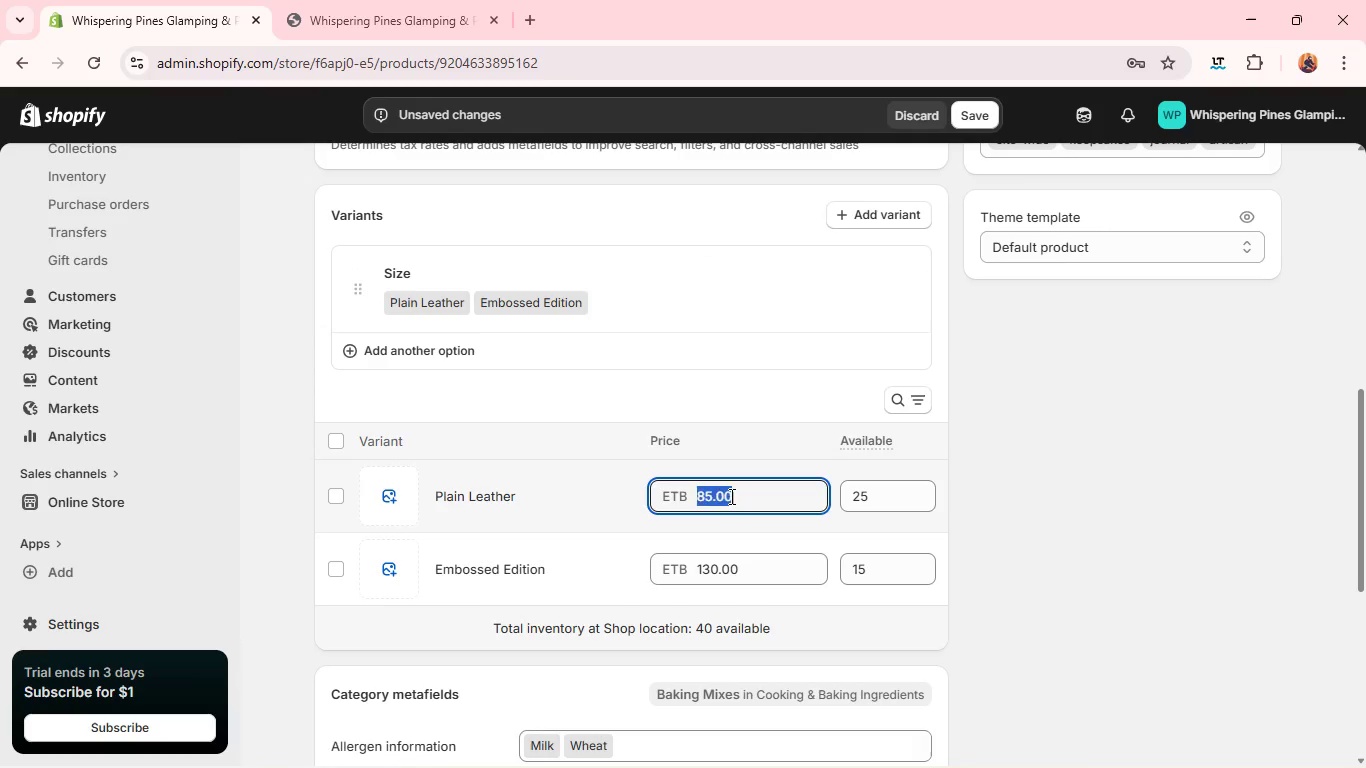 
type(48)
 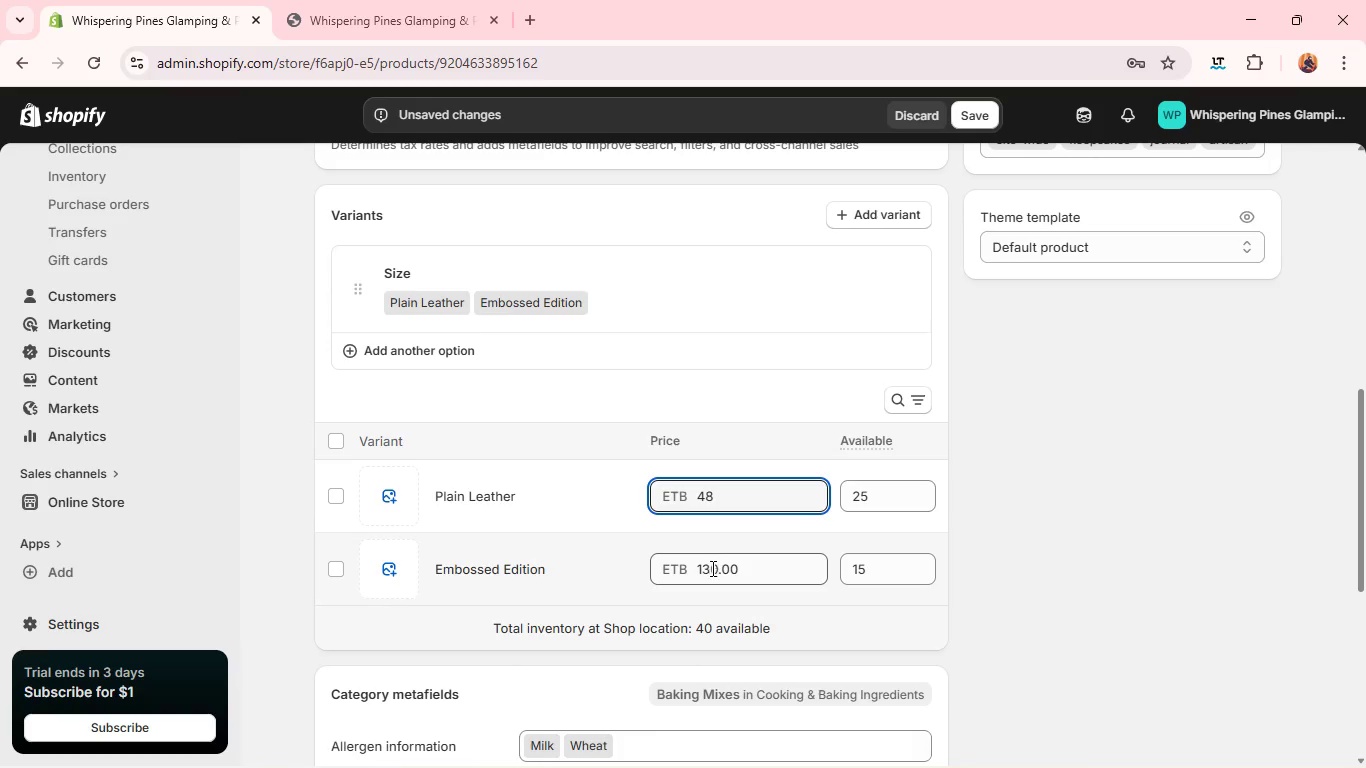 
double_click([712, 569])
 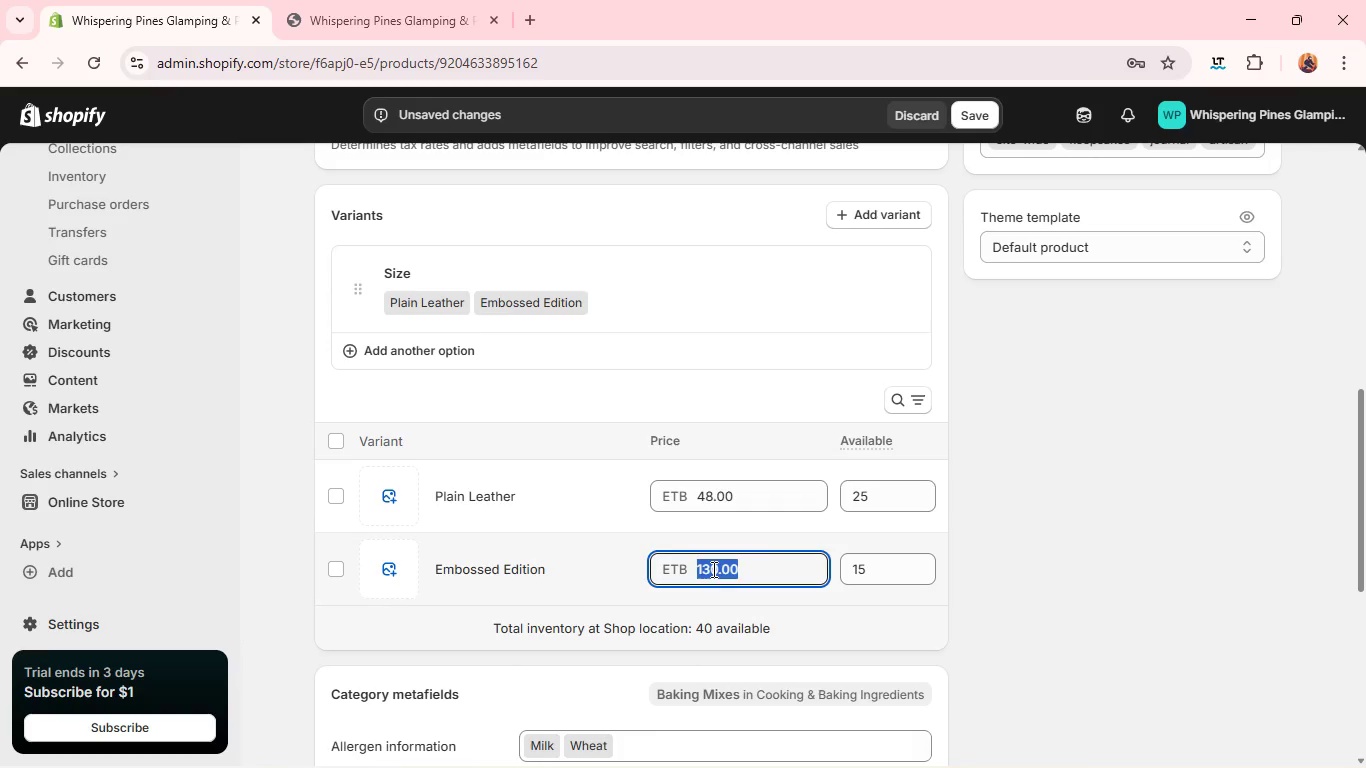 
type(70)
 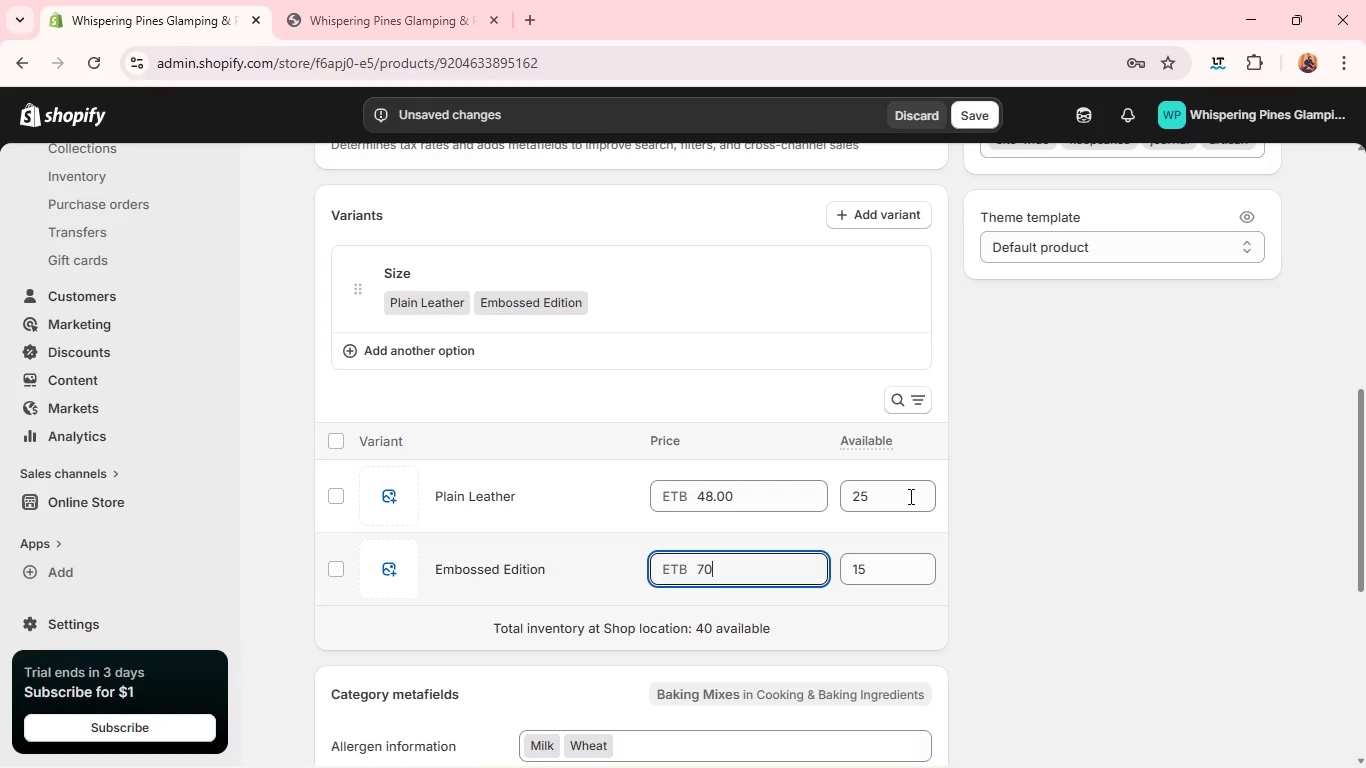 
wait(5.28)
 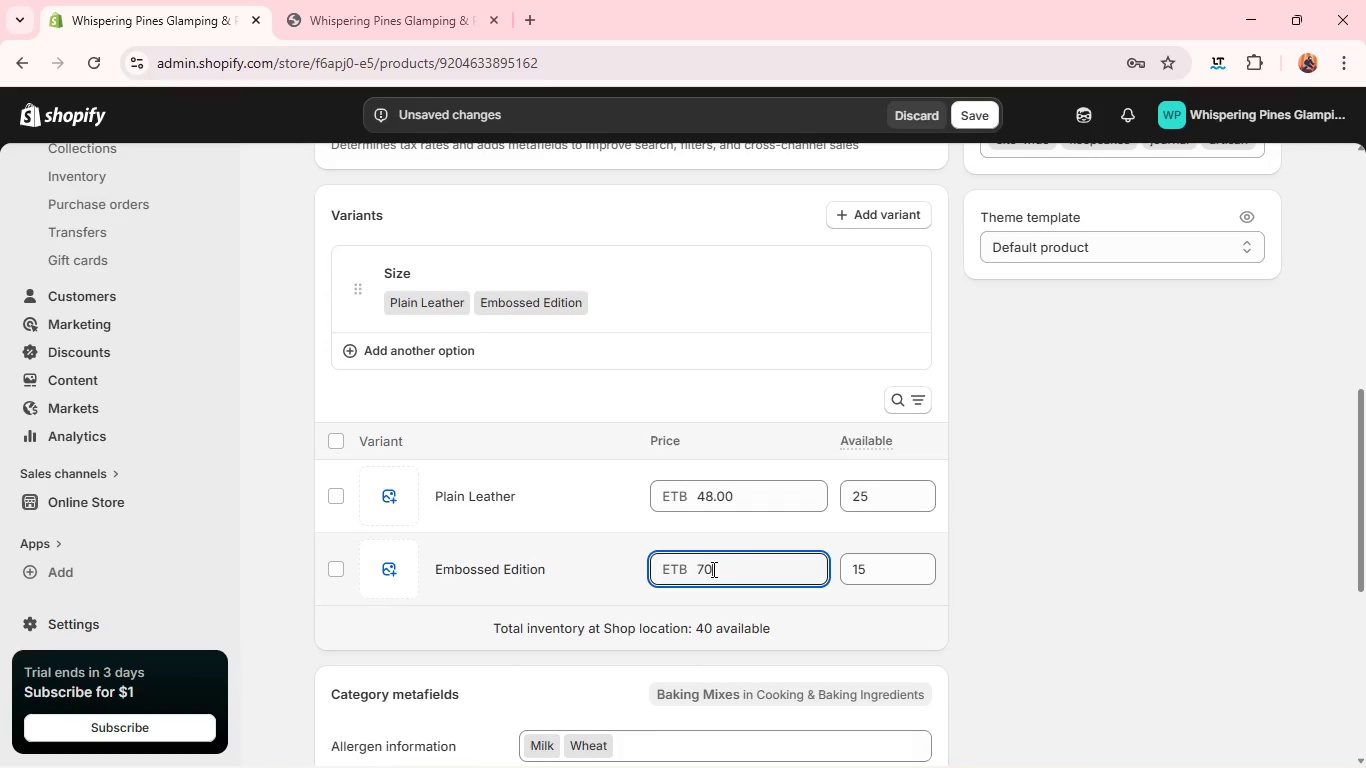 
double_click([871, 500])
 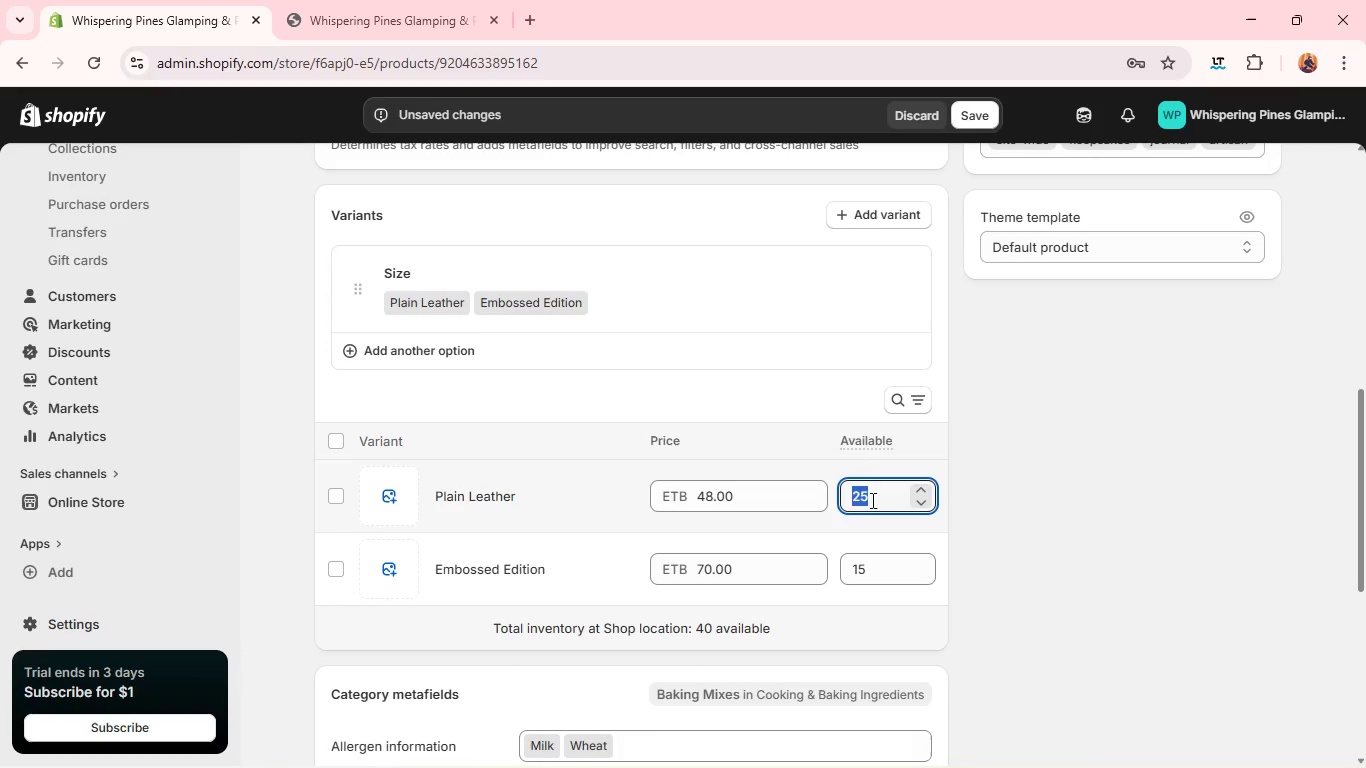 
type(60)
 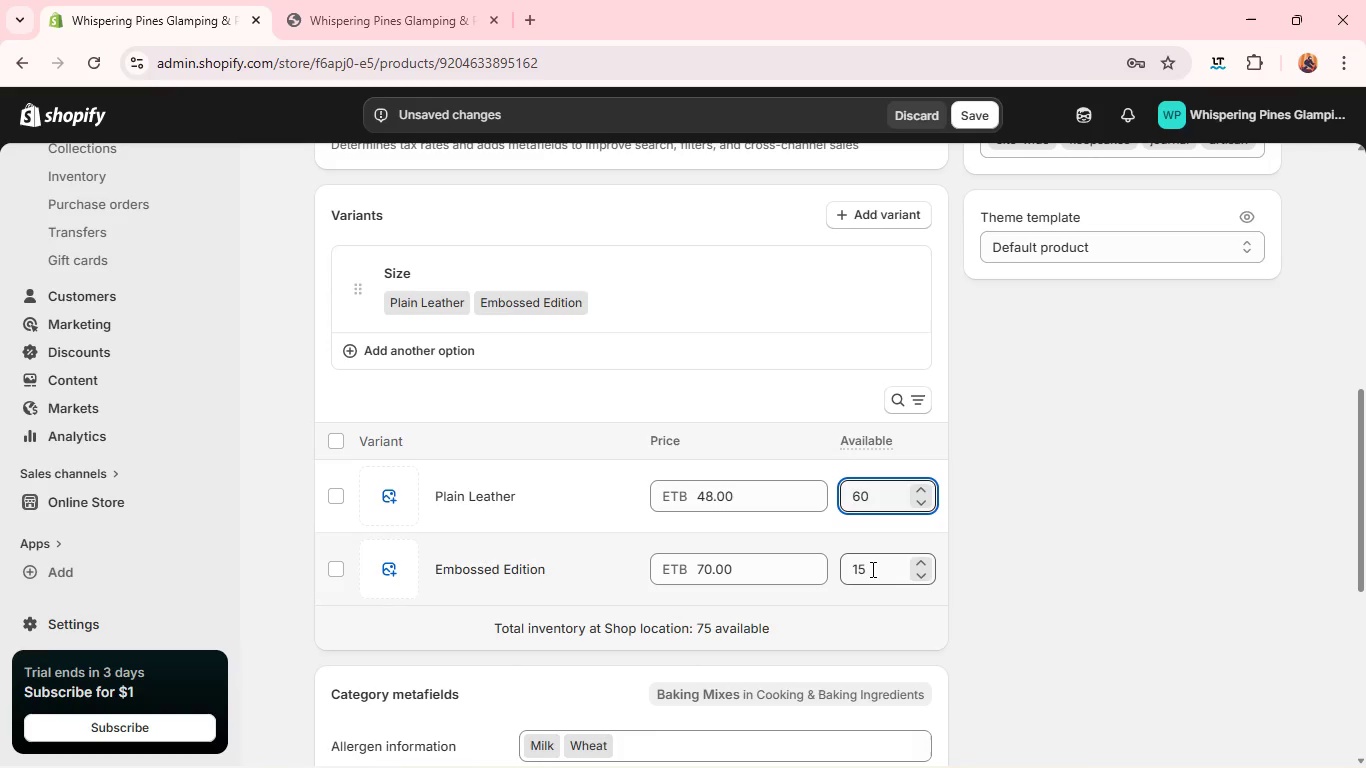 
double_click([870, 568])
 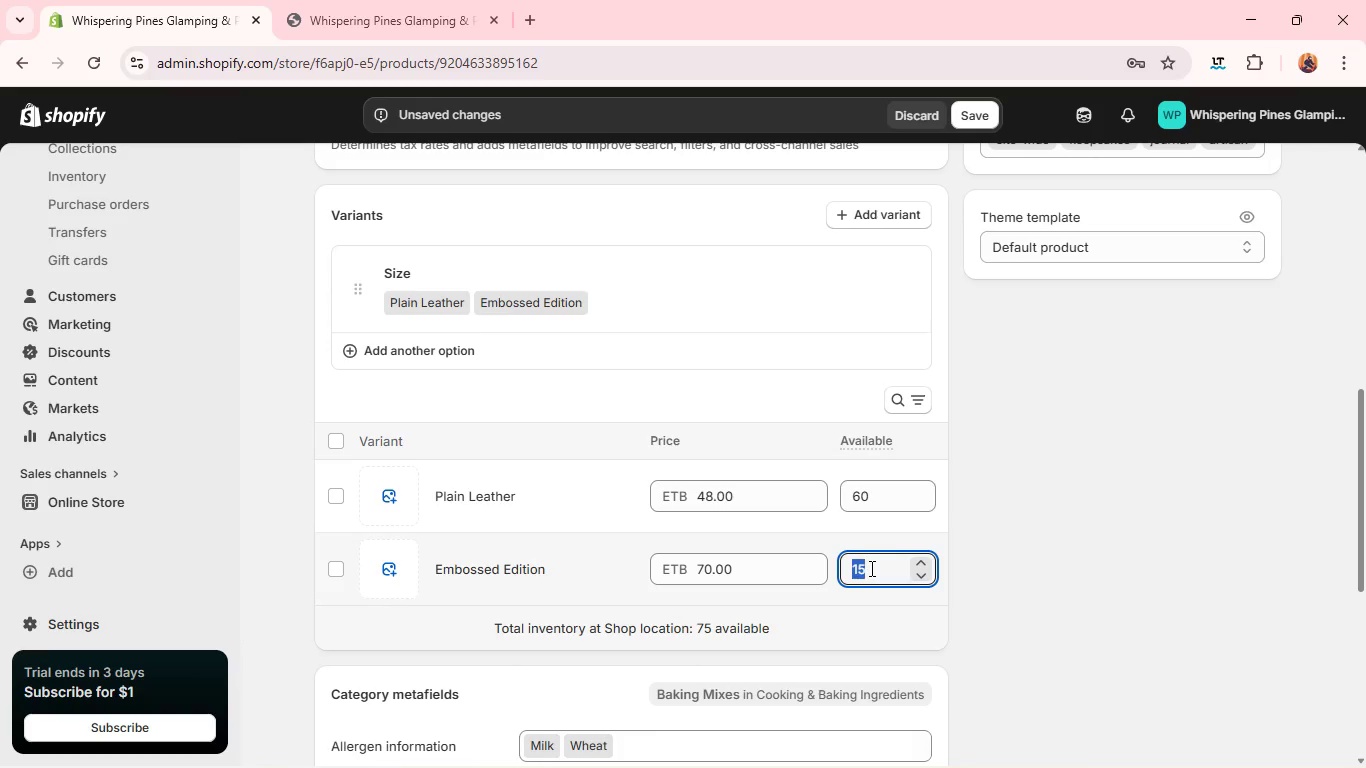 
triple_click([870, 568])
 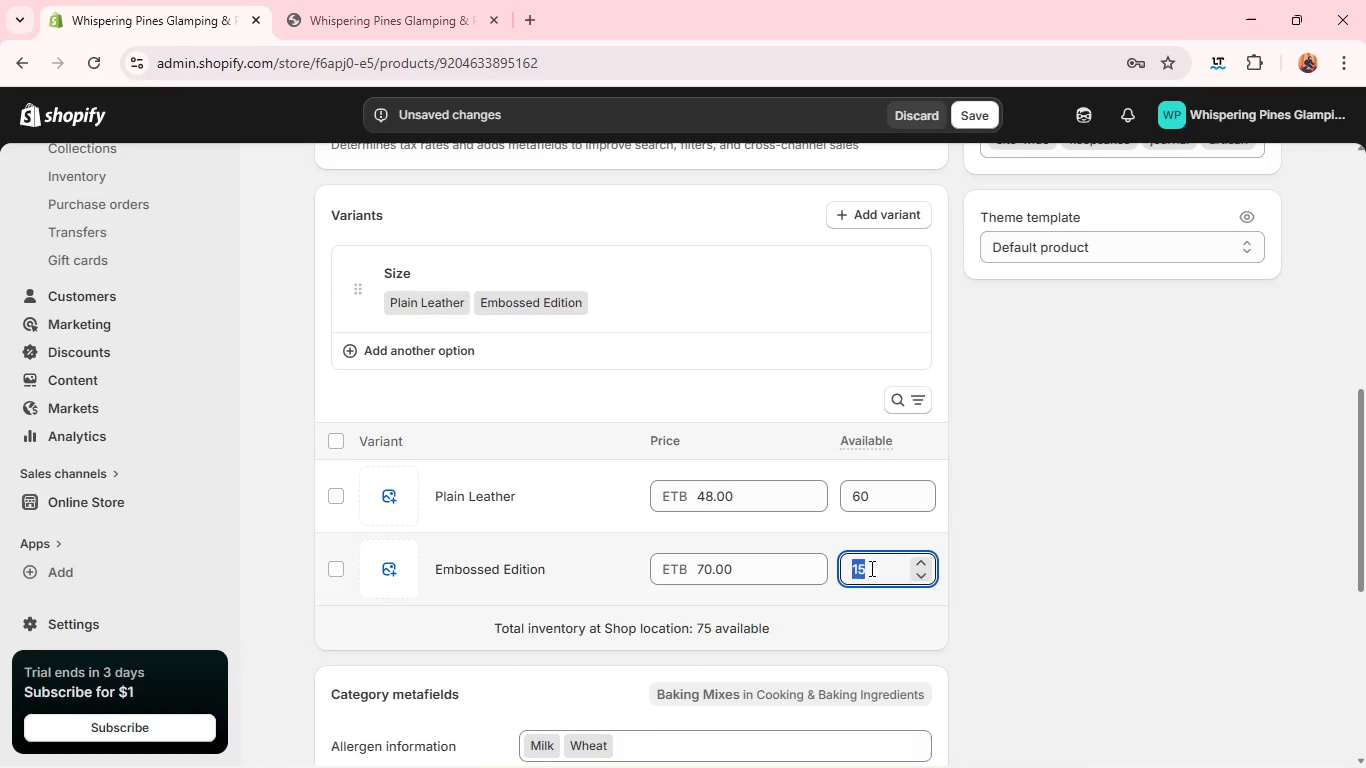 
triple_click([870, 568])
 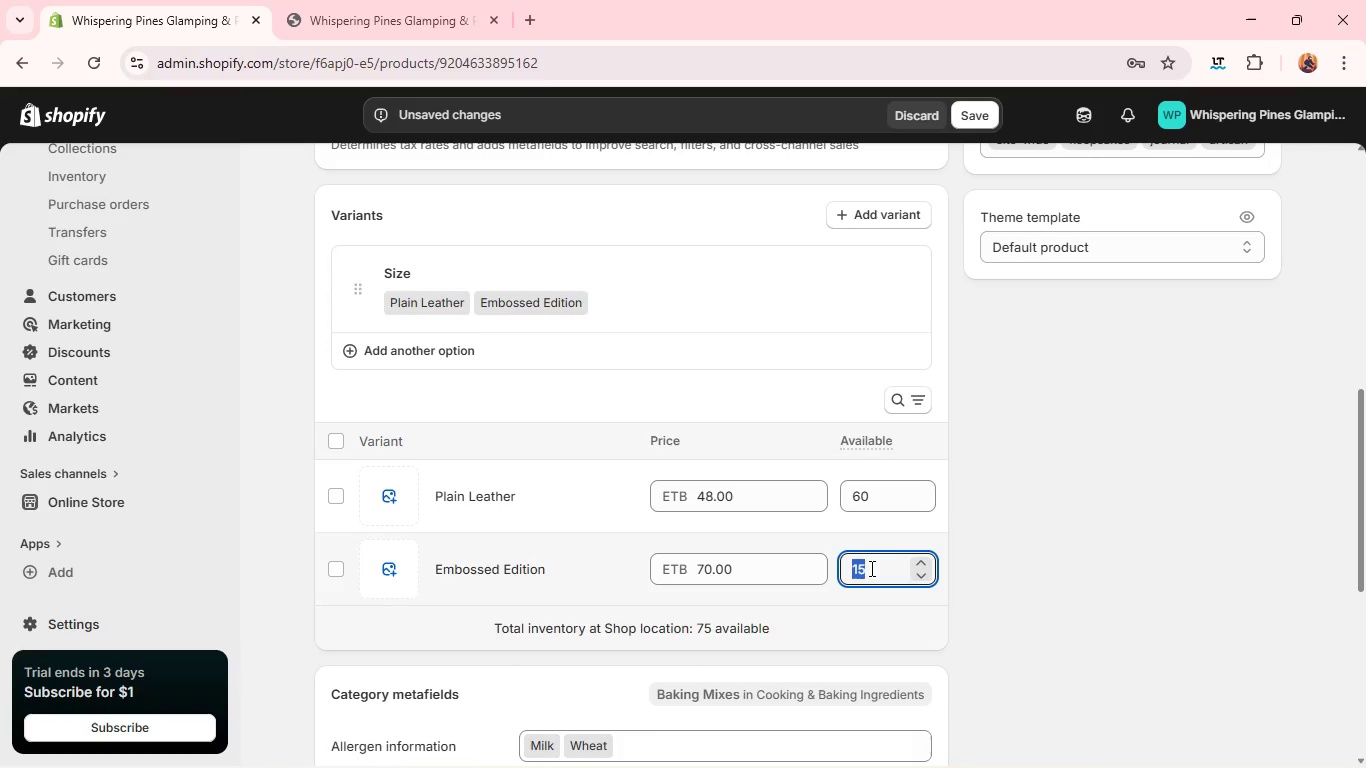 
type(35)
 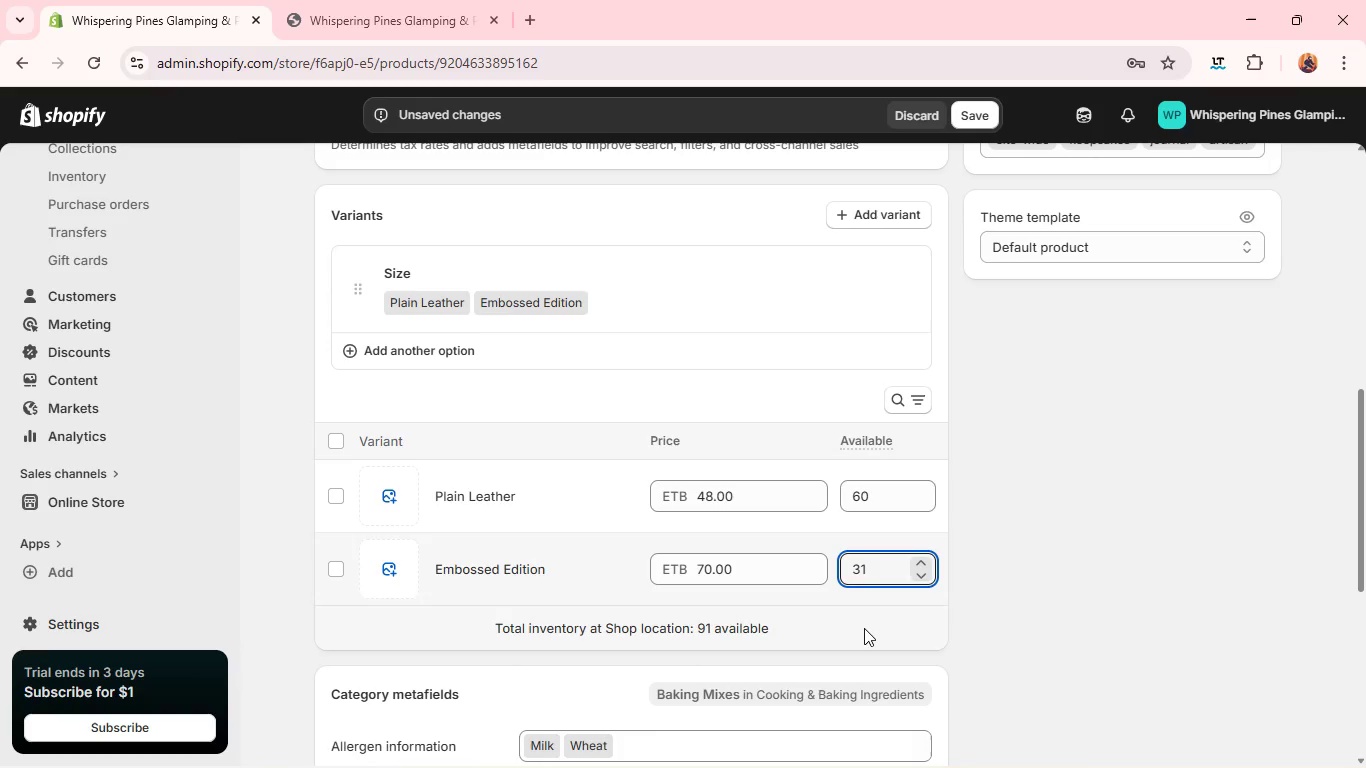 
key(Backspace)
 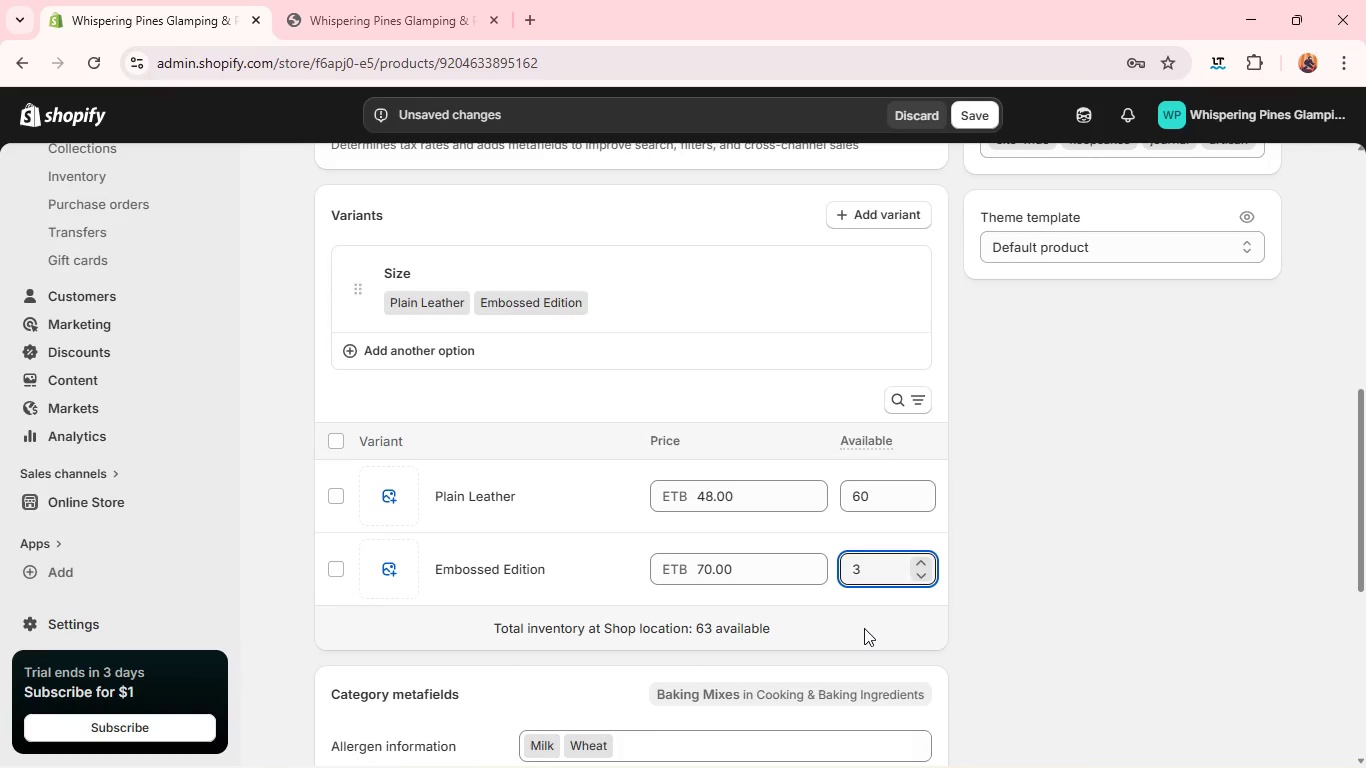 
key(5)
 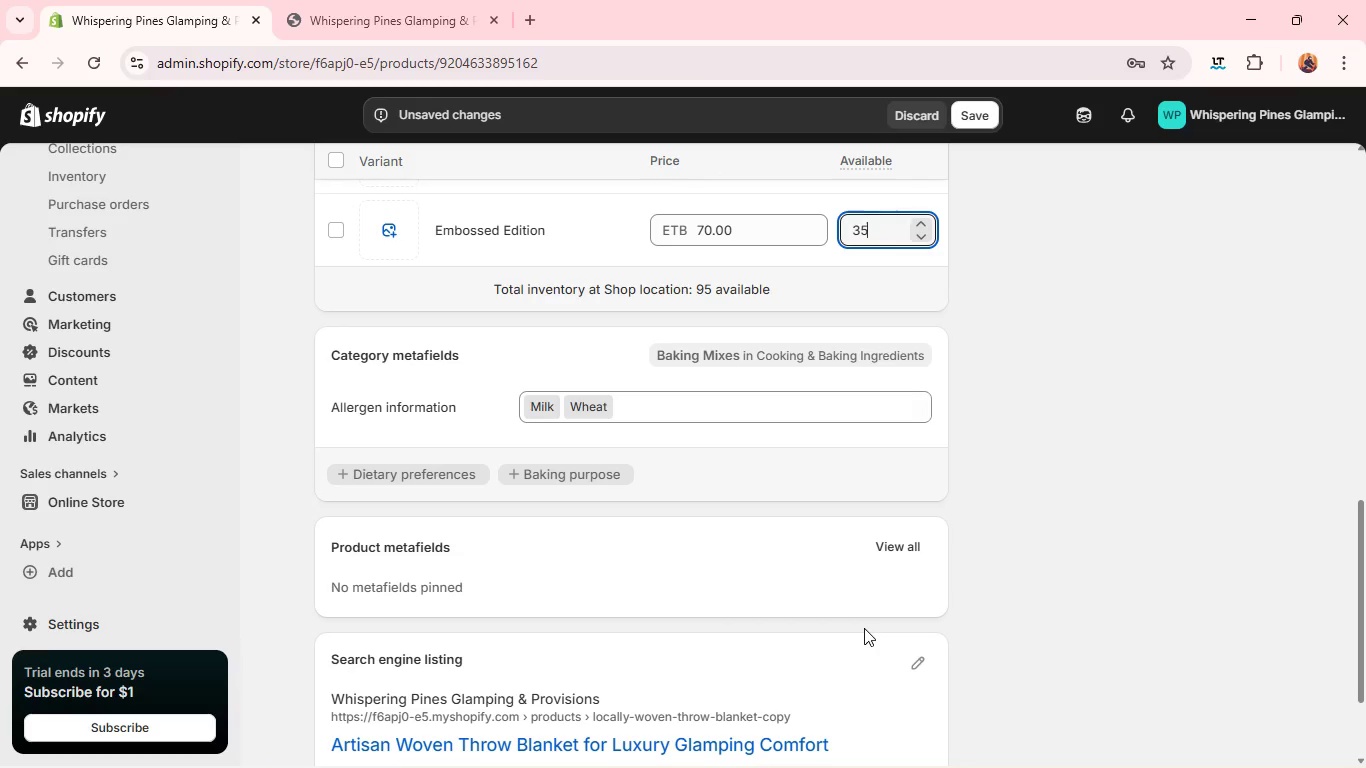 
wait(7.86)
 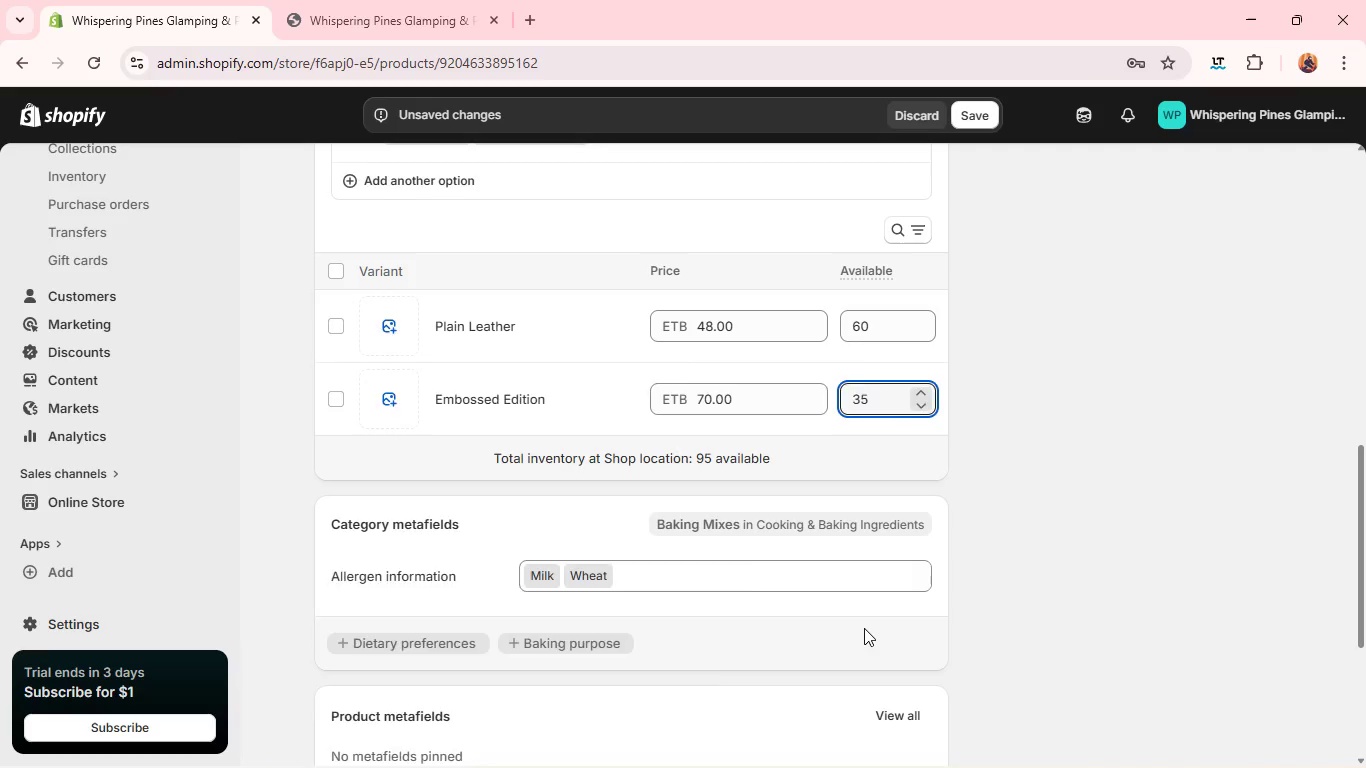 
left_click([909, 517])
 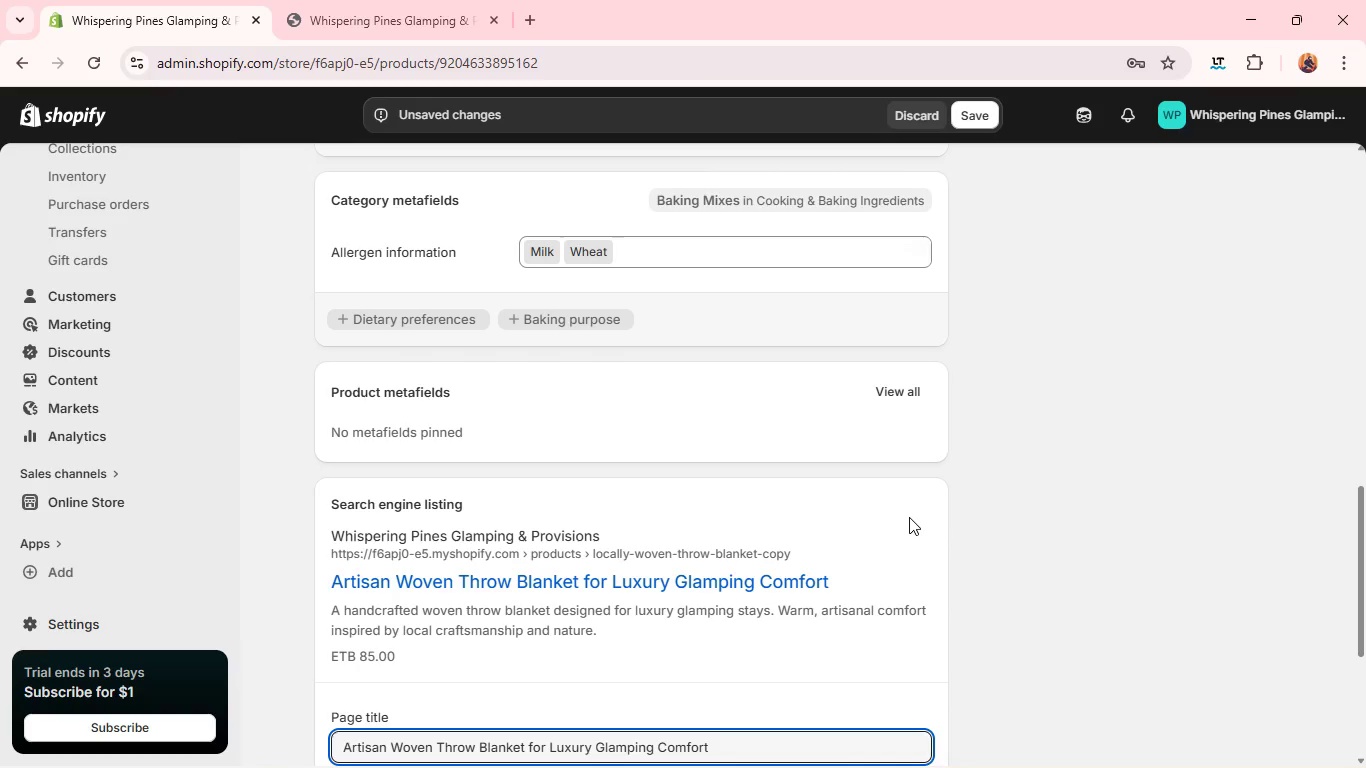 
wait(19.81)
 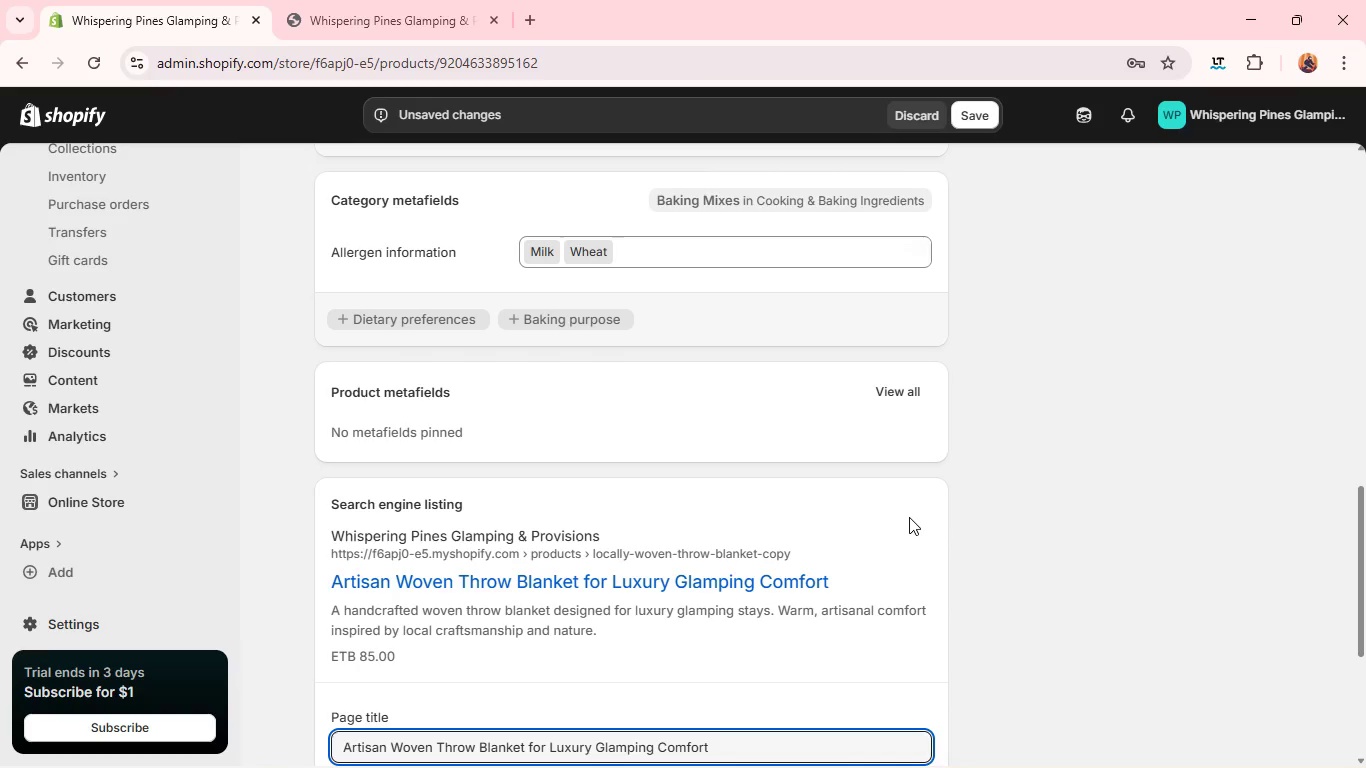 
double_click([644, 464])
 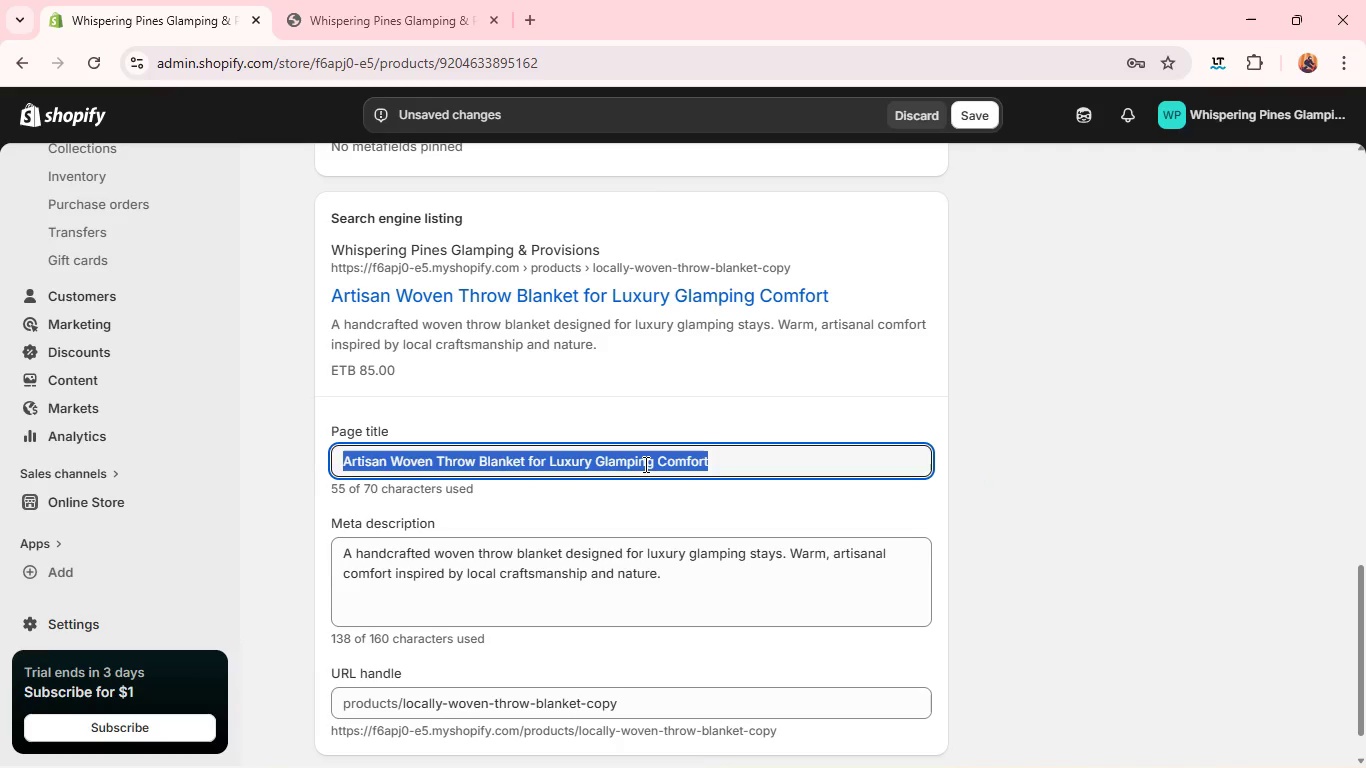 
triple_click([644, 464])
 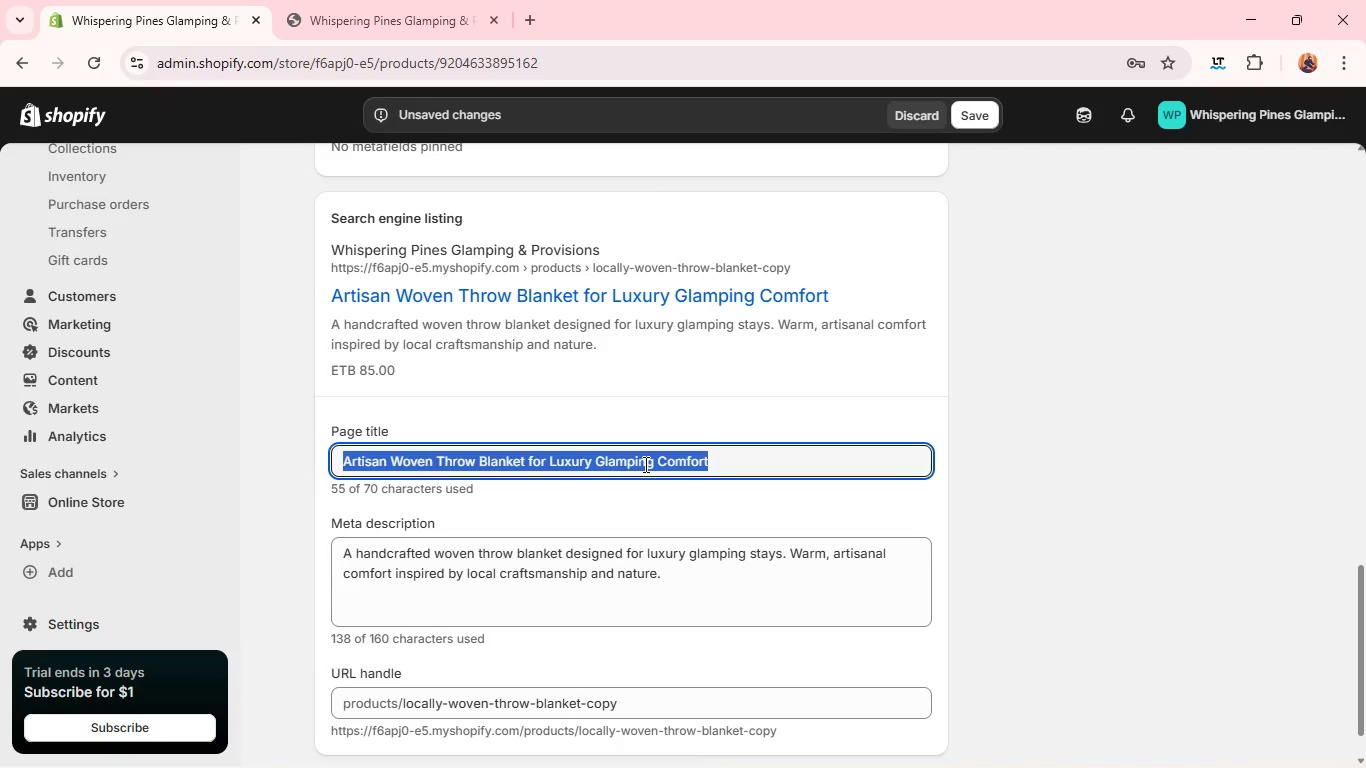 
key(Backspace)
type(Luxury Leather journal for glamping travel Memories)
 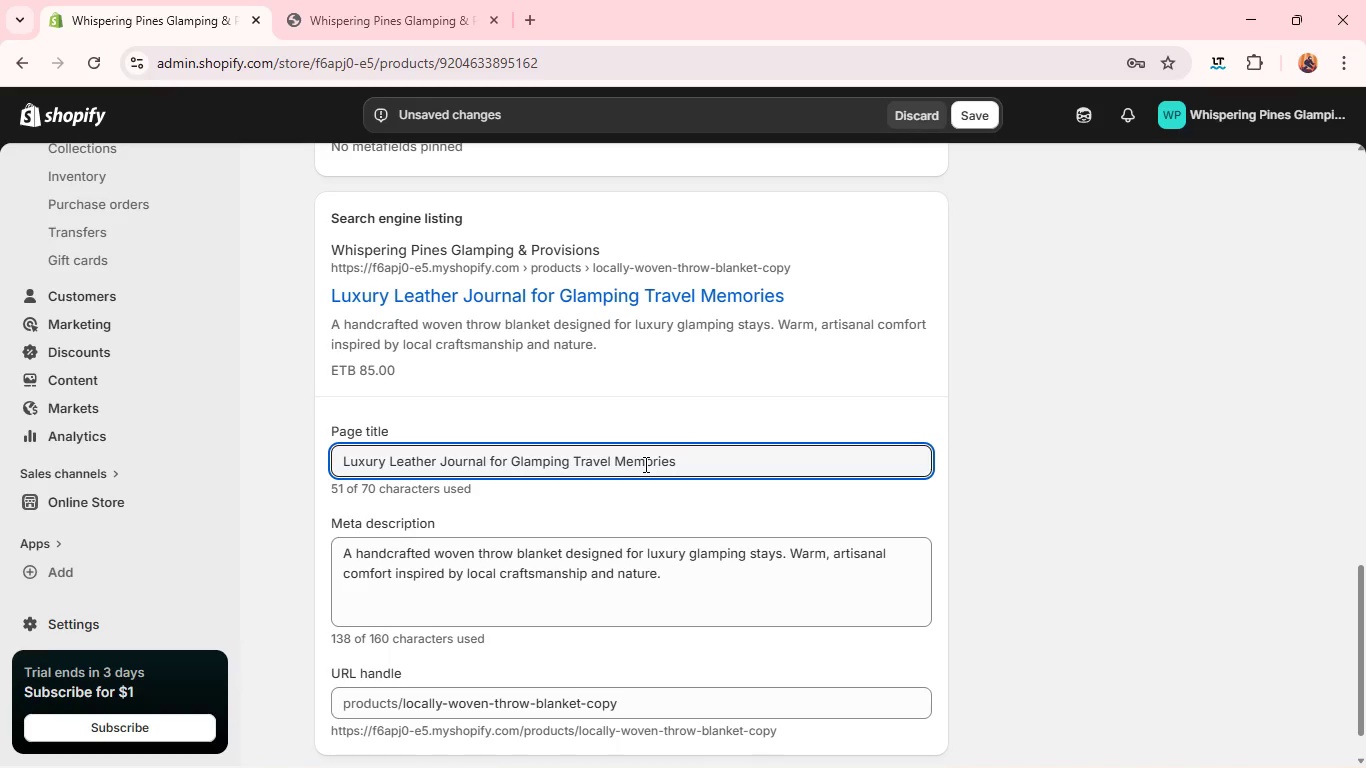 
wait(6.28)
 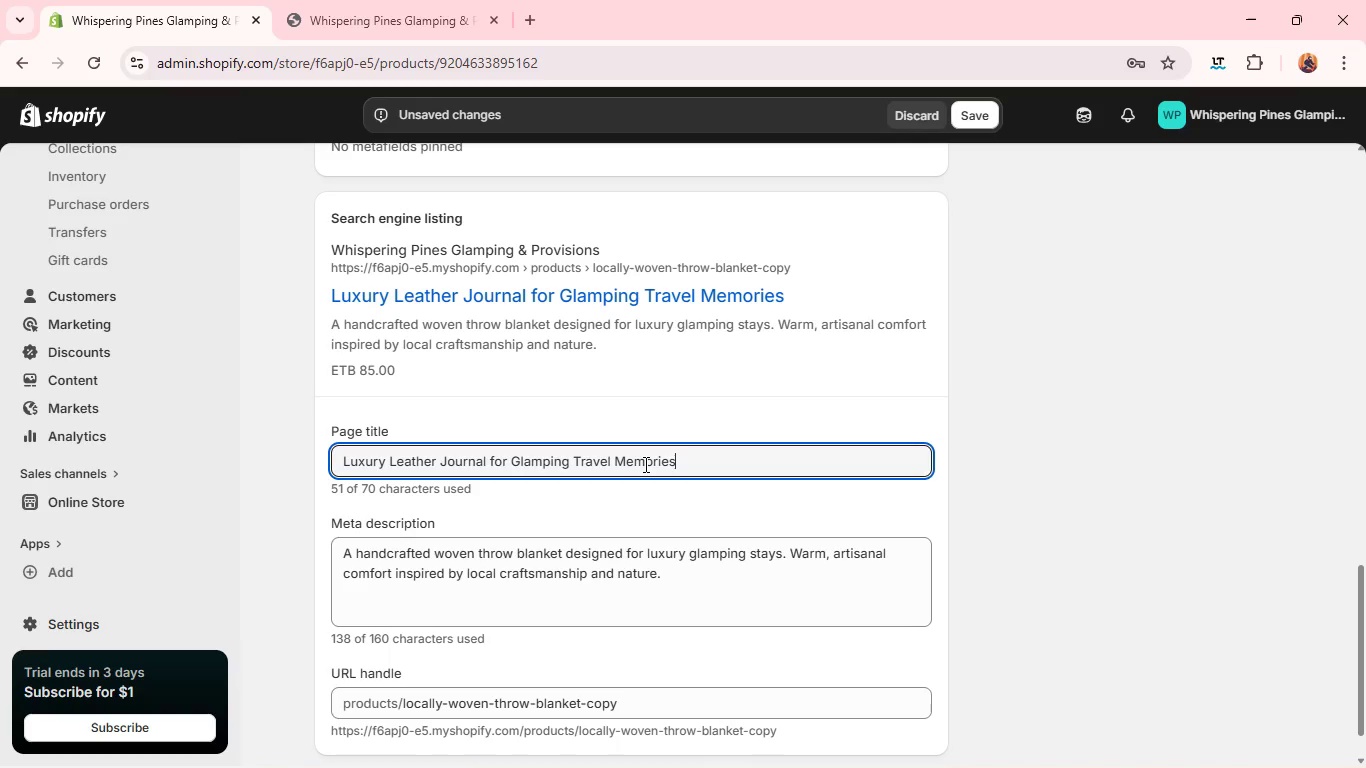 
key(A)
 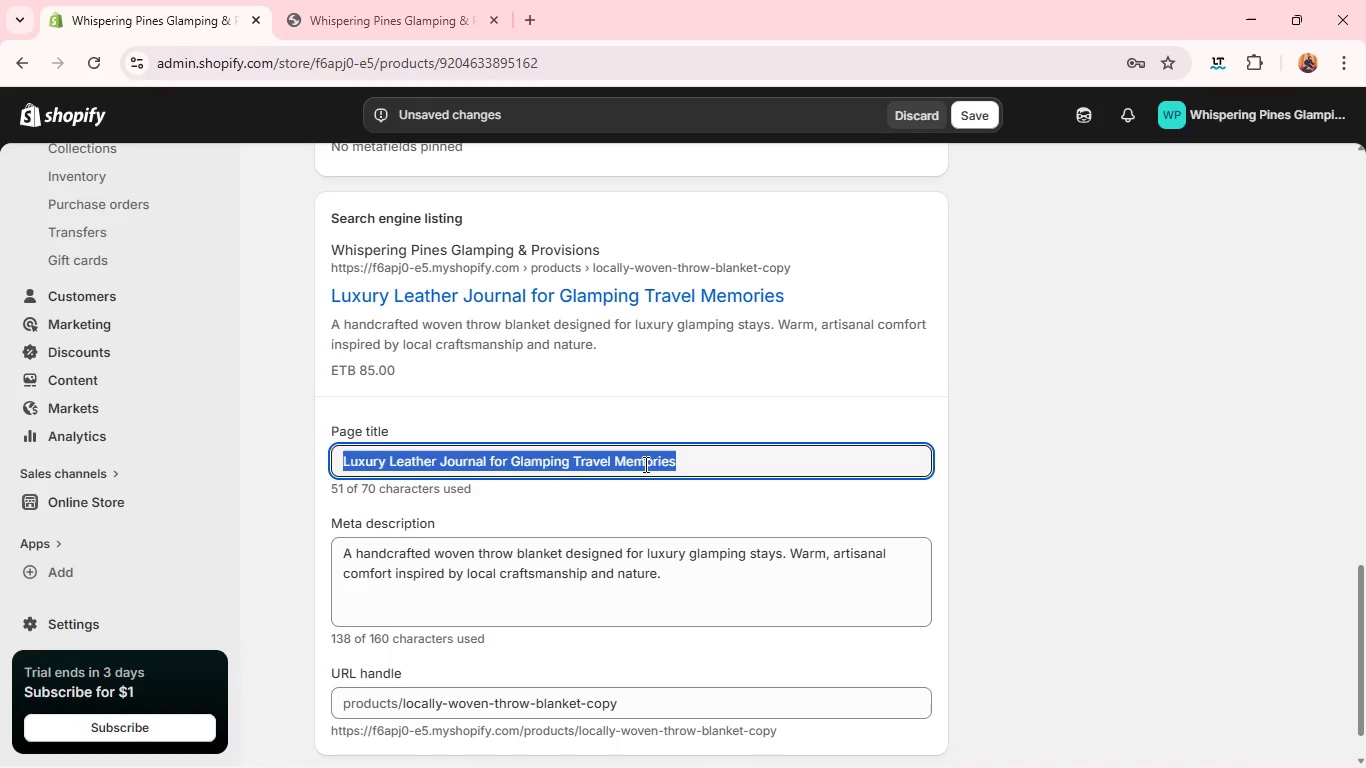 
key(Control+C)
 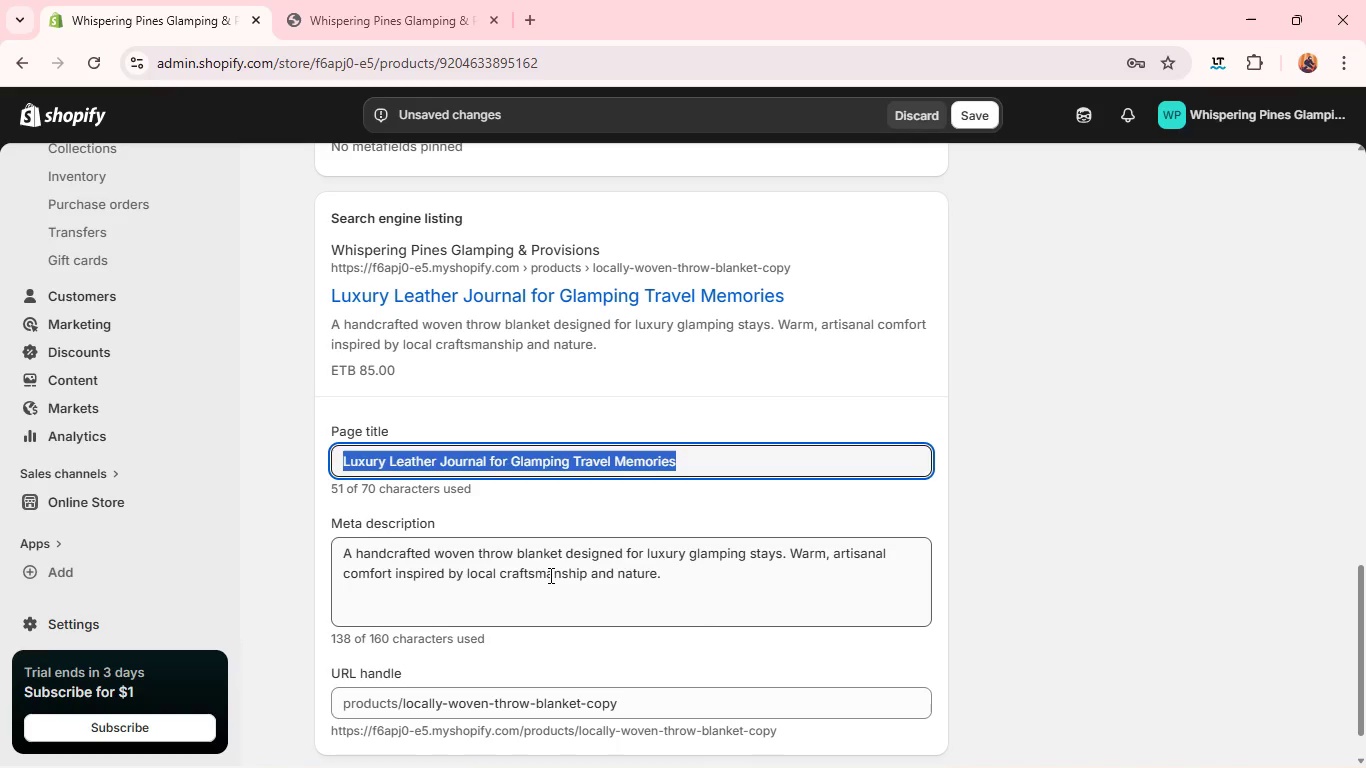 
left_click([549, 575])
 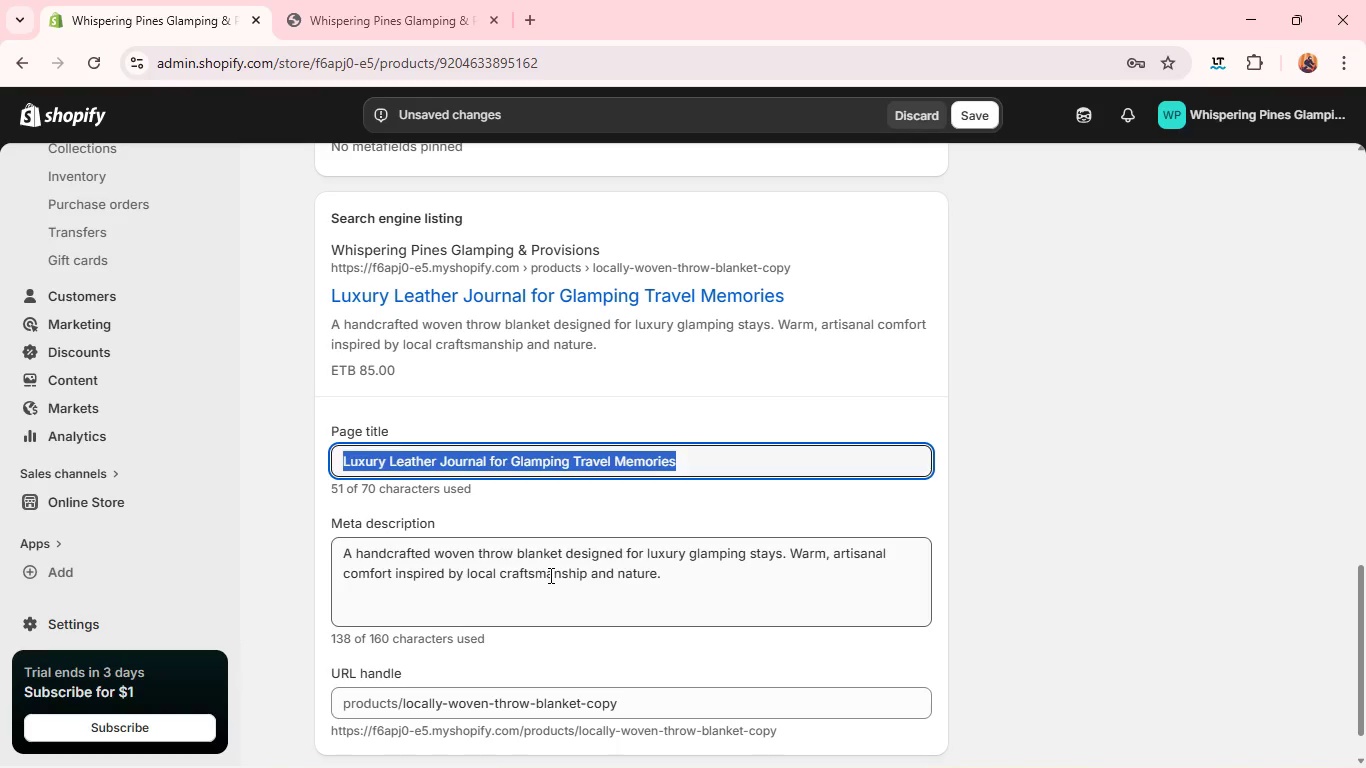 
key(Control+A)
 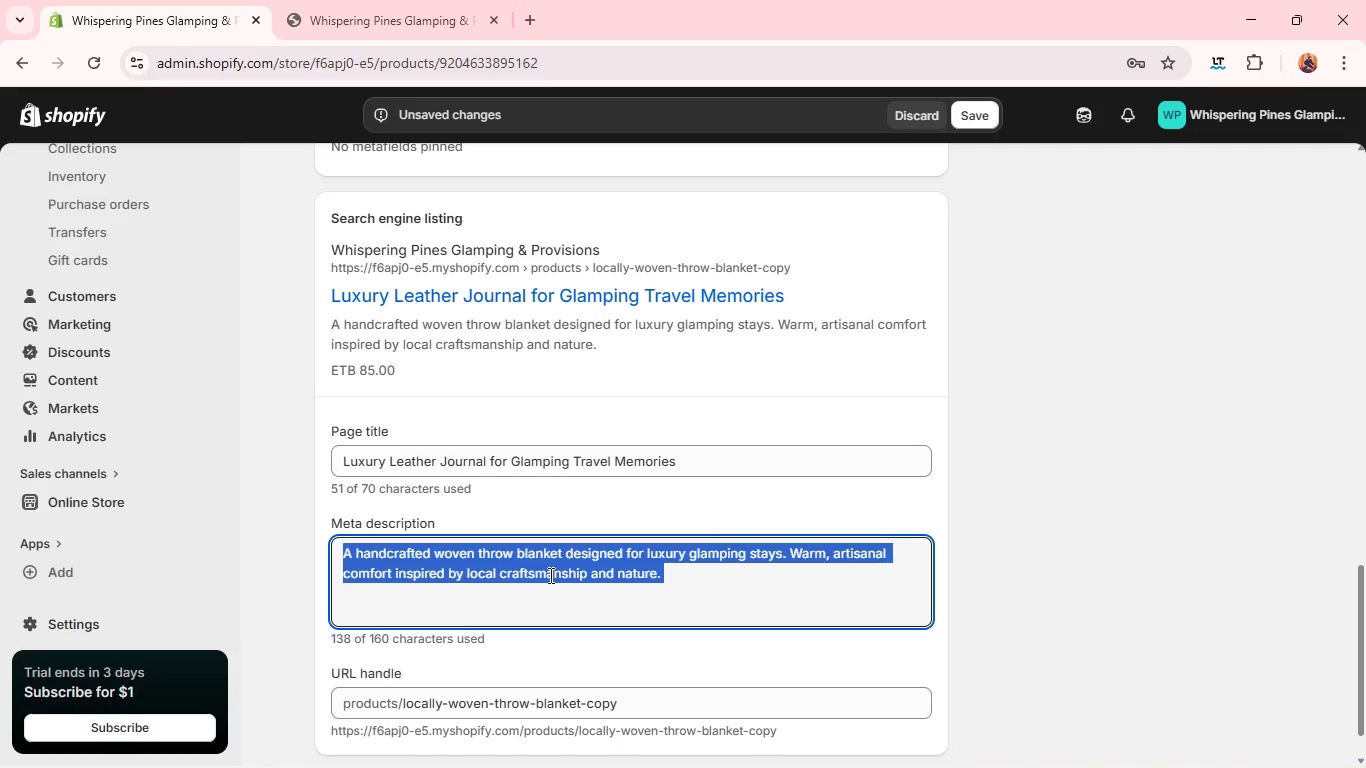 
key(Control+V)
 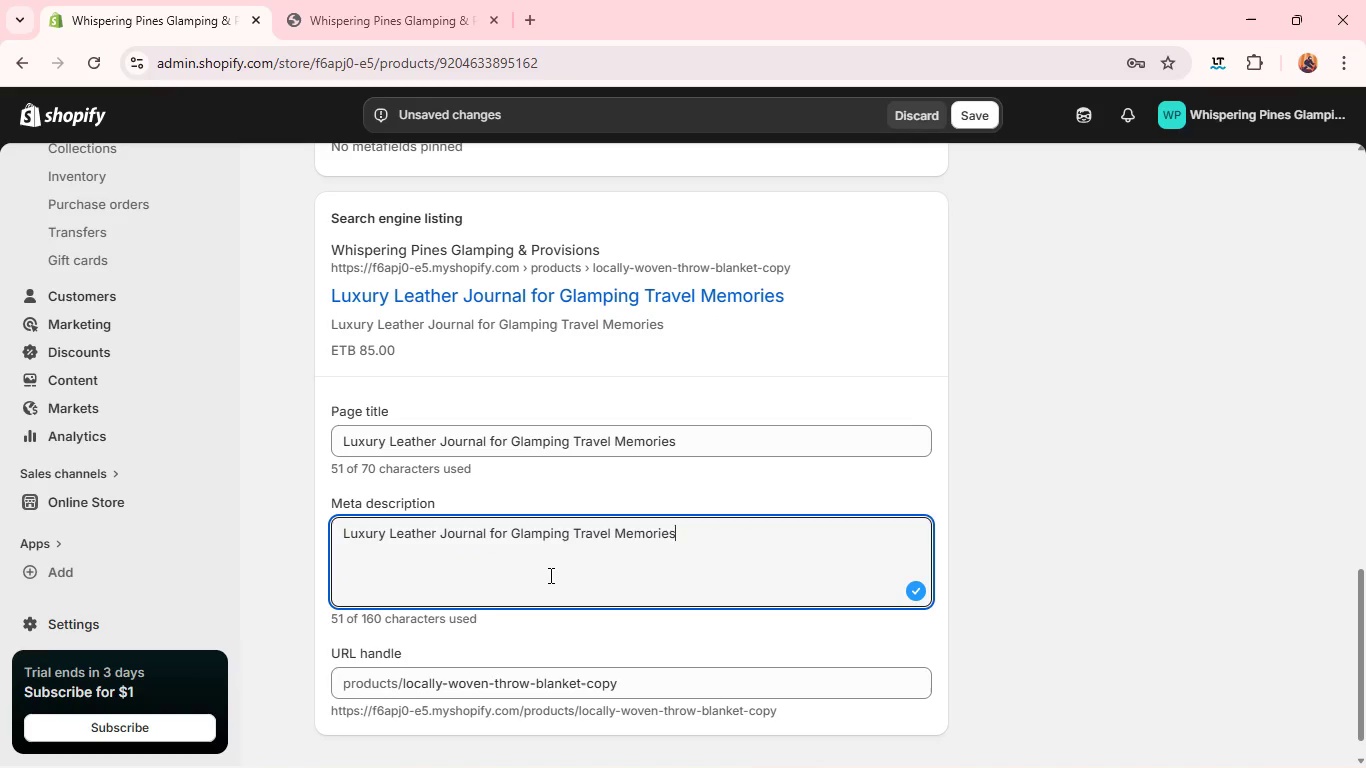 
key(Control+A)
 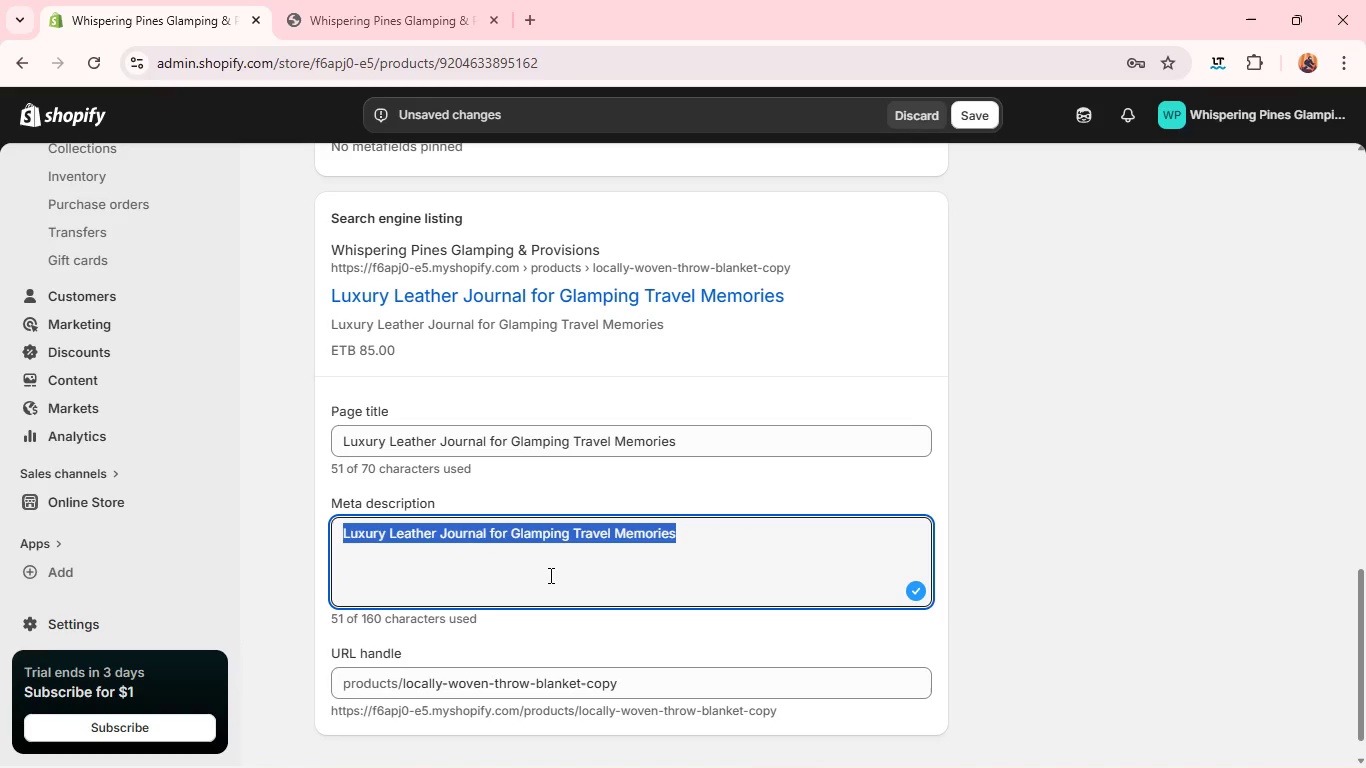 
type(dOcument )
 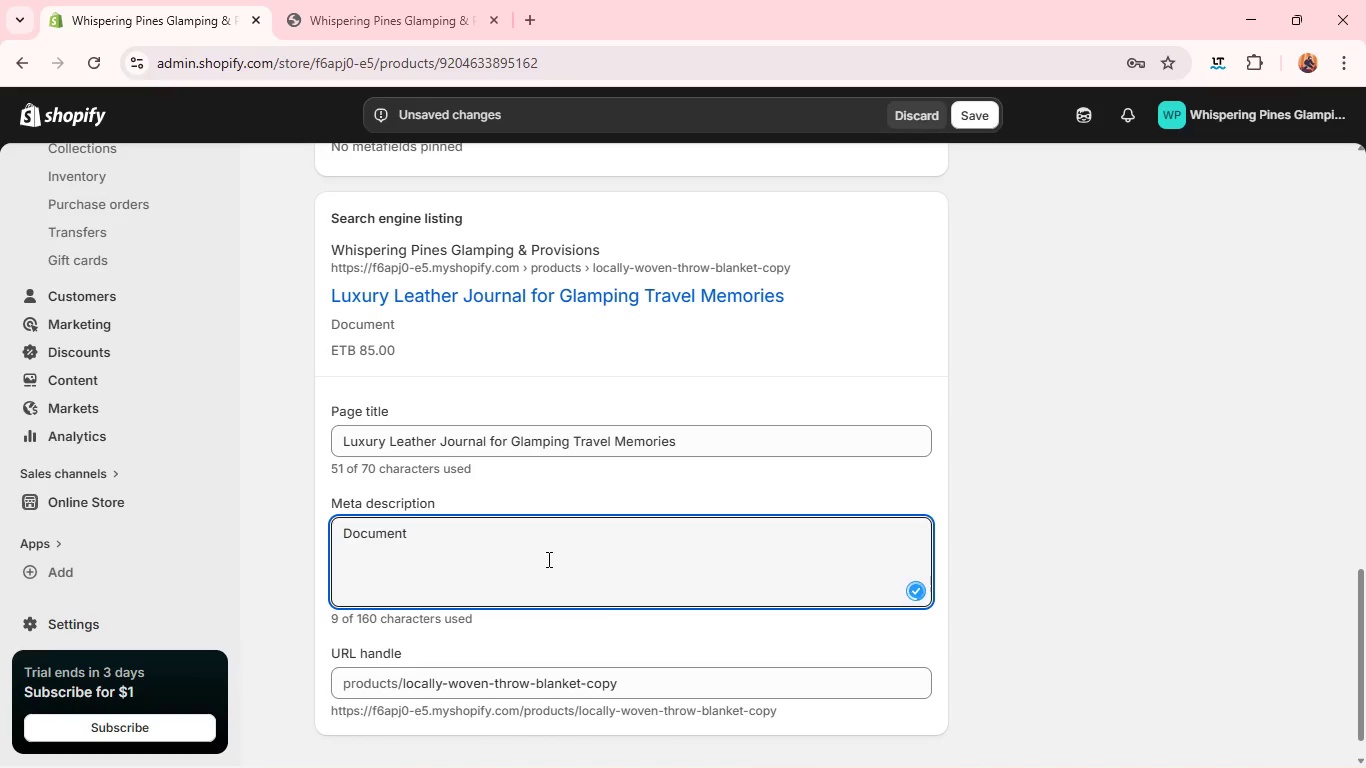 
type(your journey with a luxury handmade leather journal. A timeless keepsake leather journal. A timeless )
 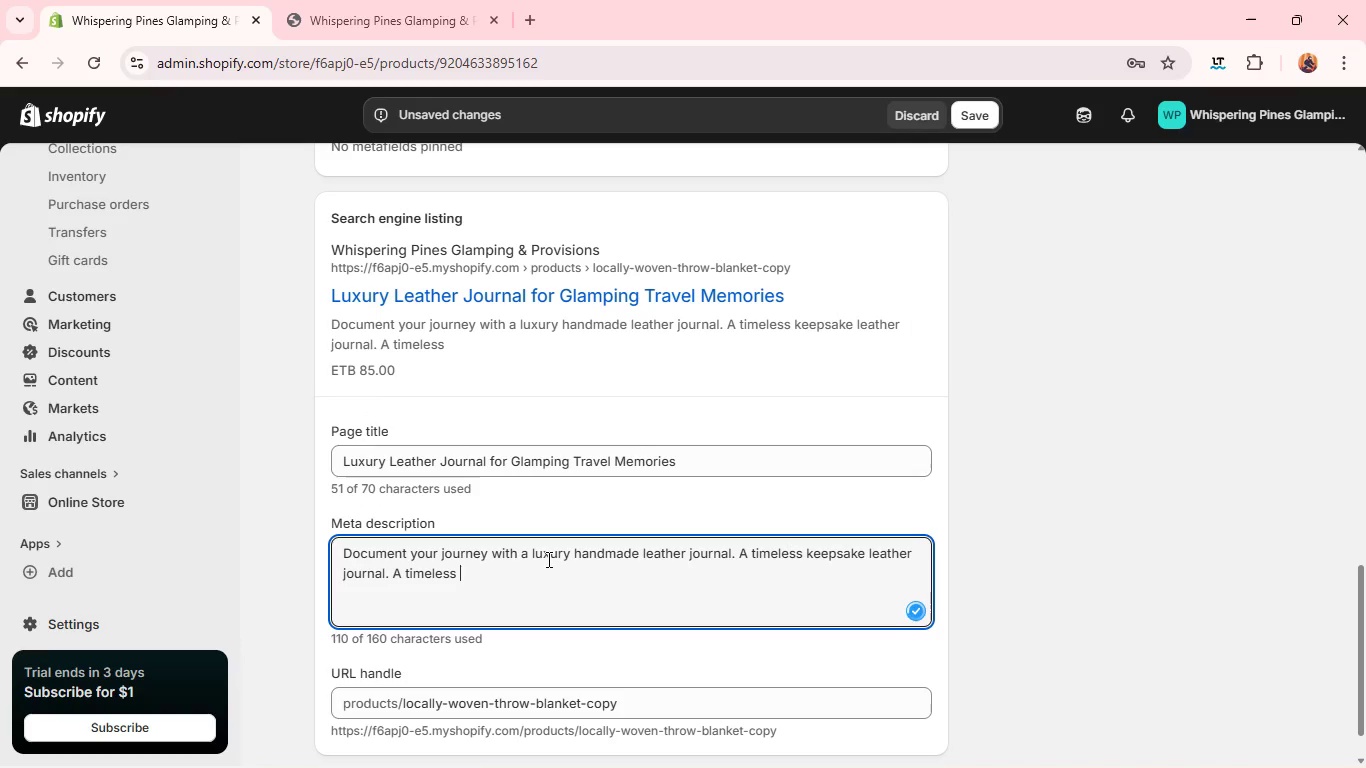 
wait(9.42)
 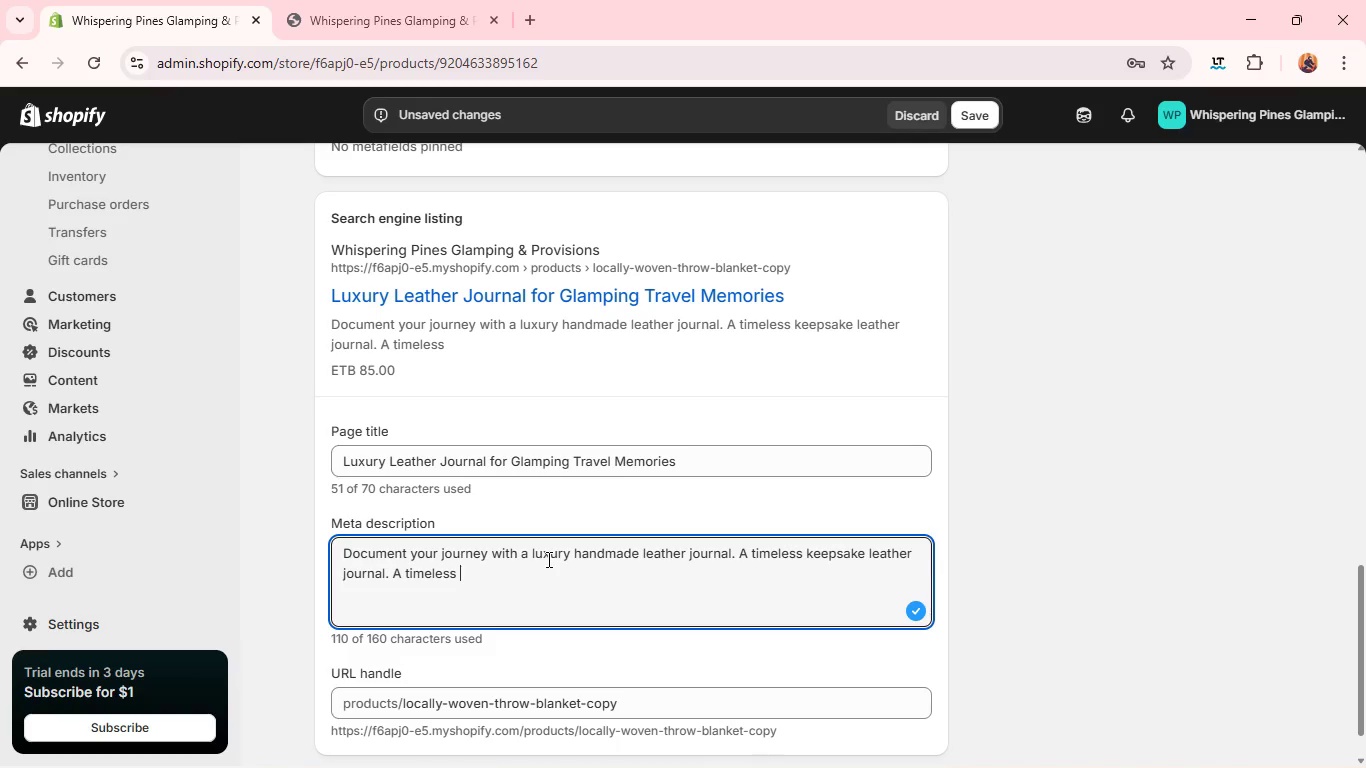 
type(keepsake leather journal. a timless keepsake for reflections during )
 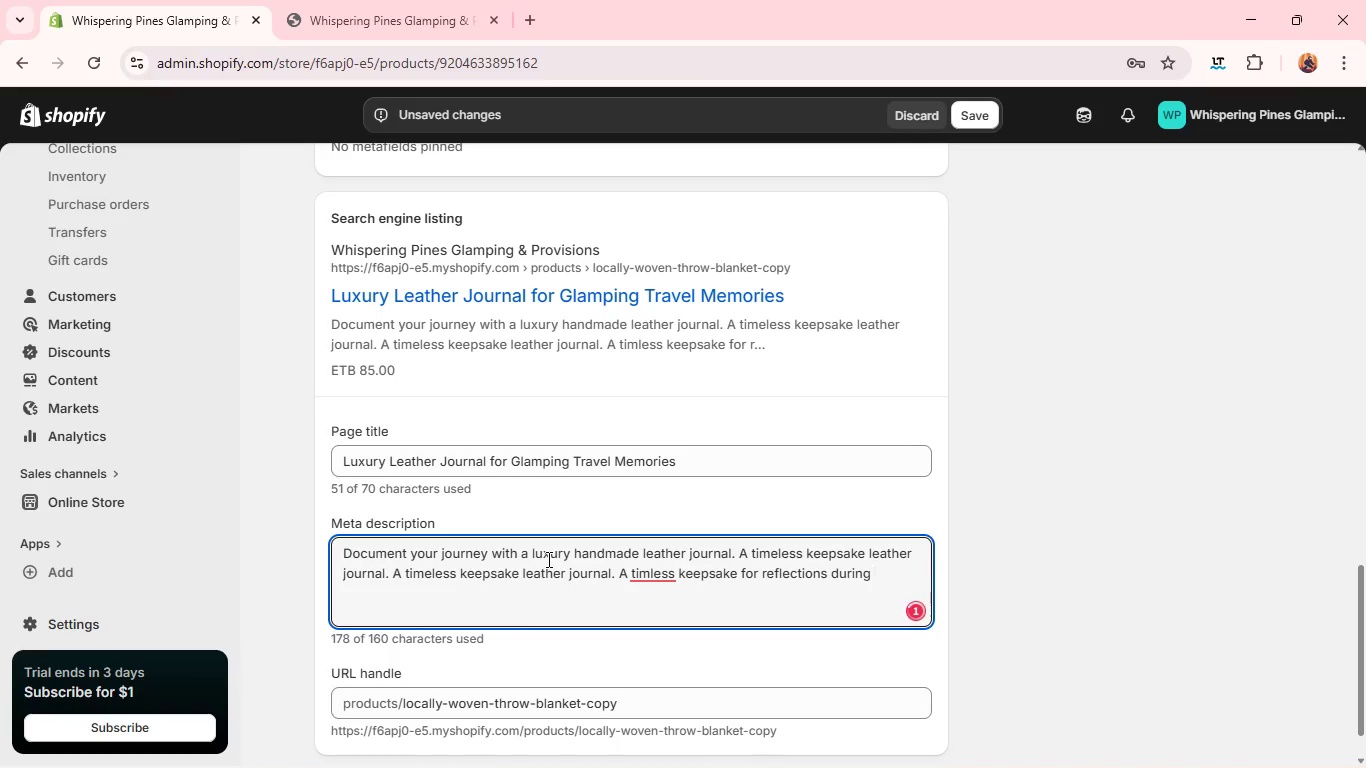 
wait(7.84)
 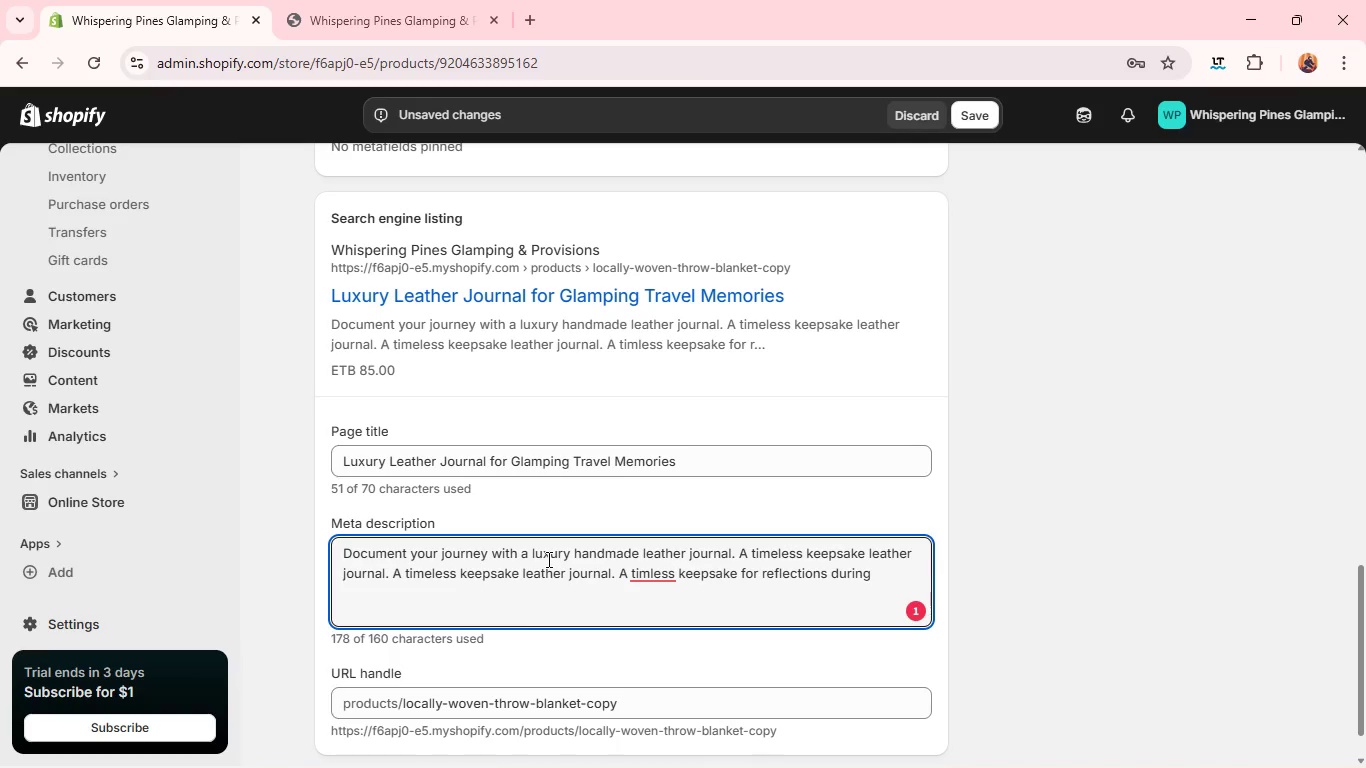 
left_click([652, 572])
 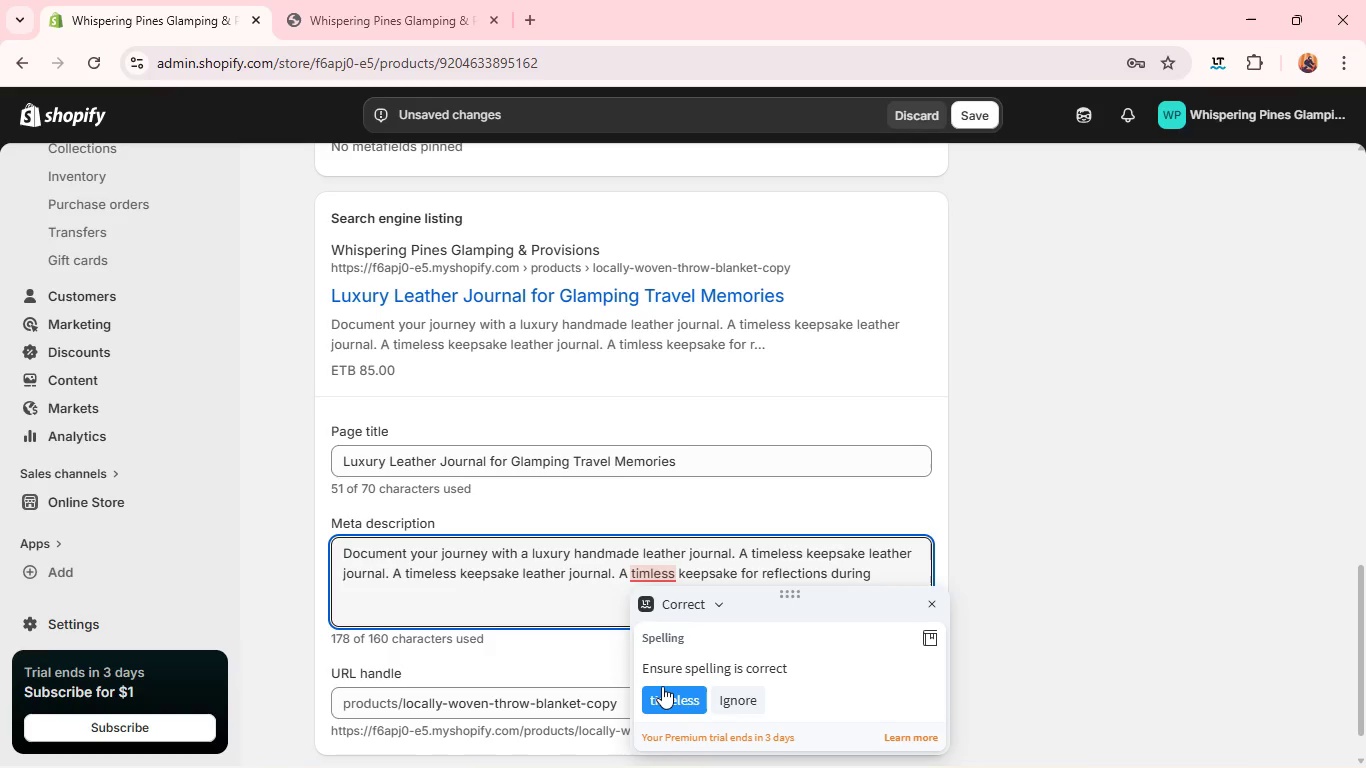 
left_click([662, 686])
 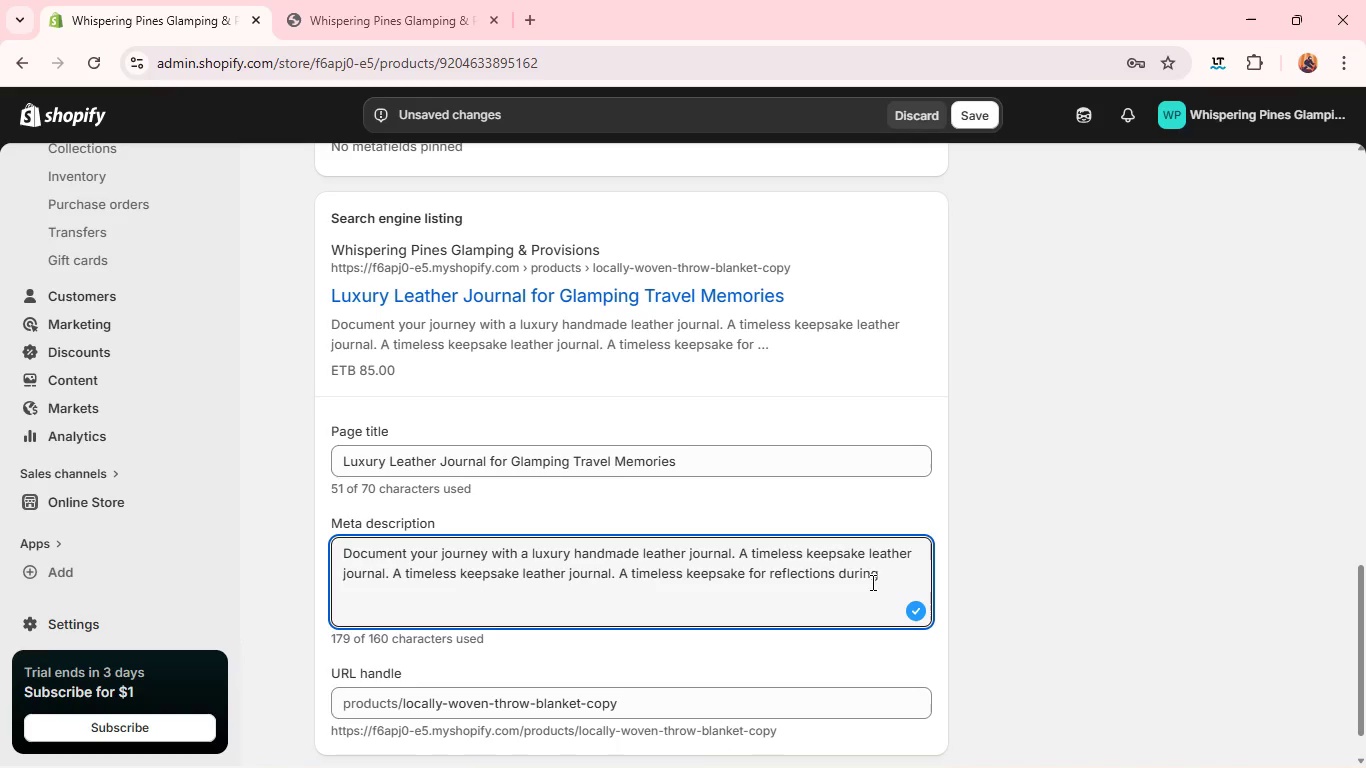 
left_click([910, 572])
 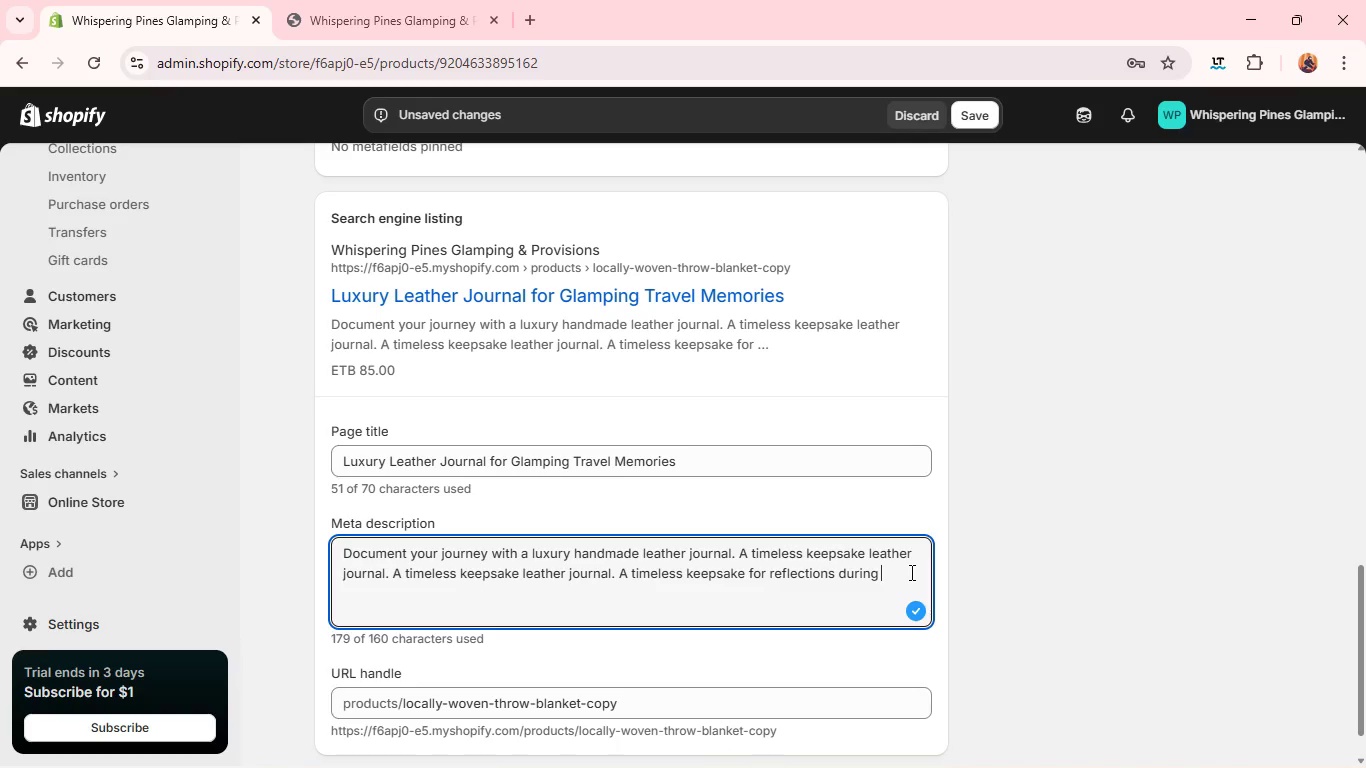 
type(boutique wilderness and glamping )
 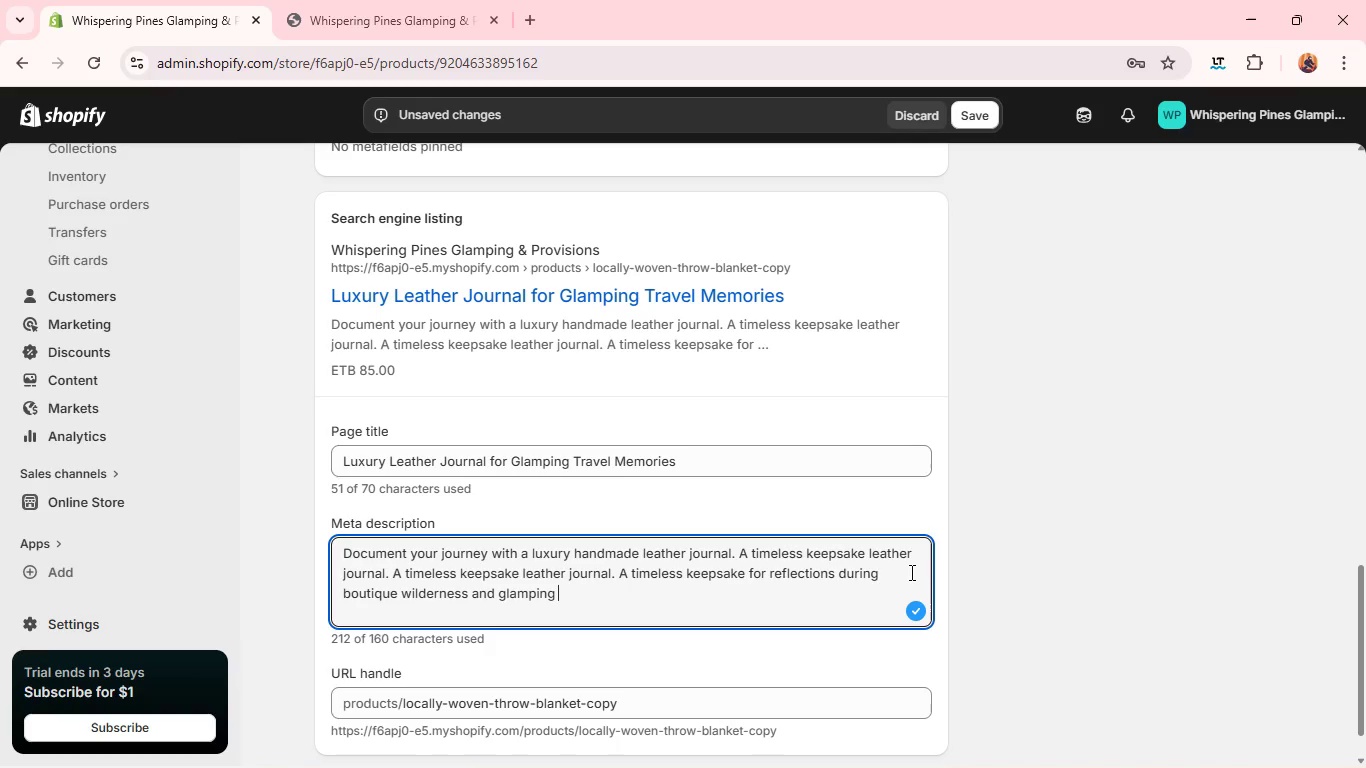 
type(escapes.)
 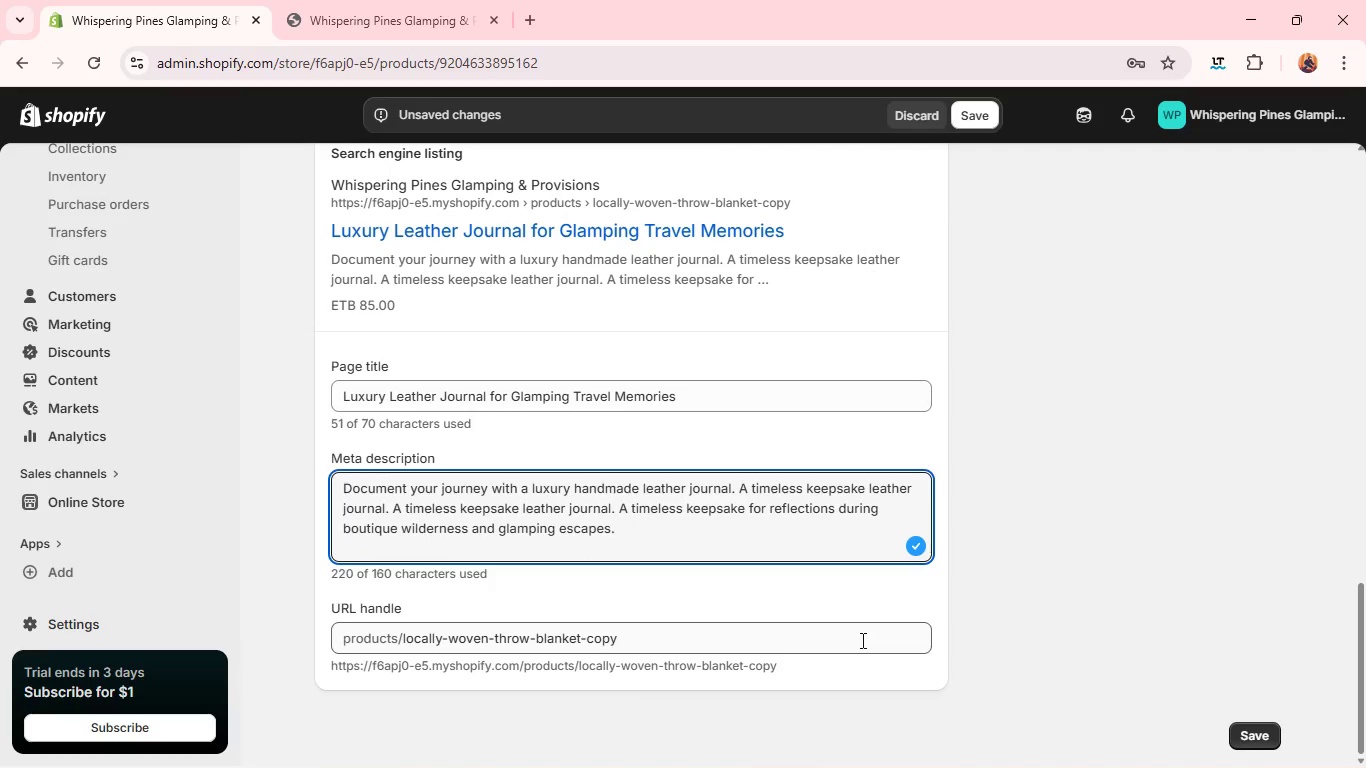 
double_click([857, 638])
 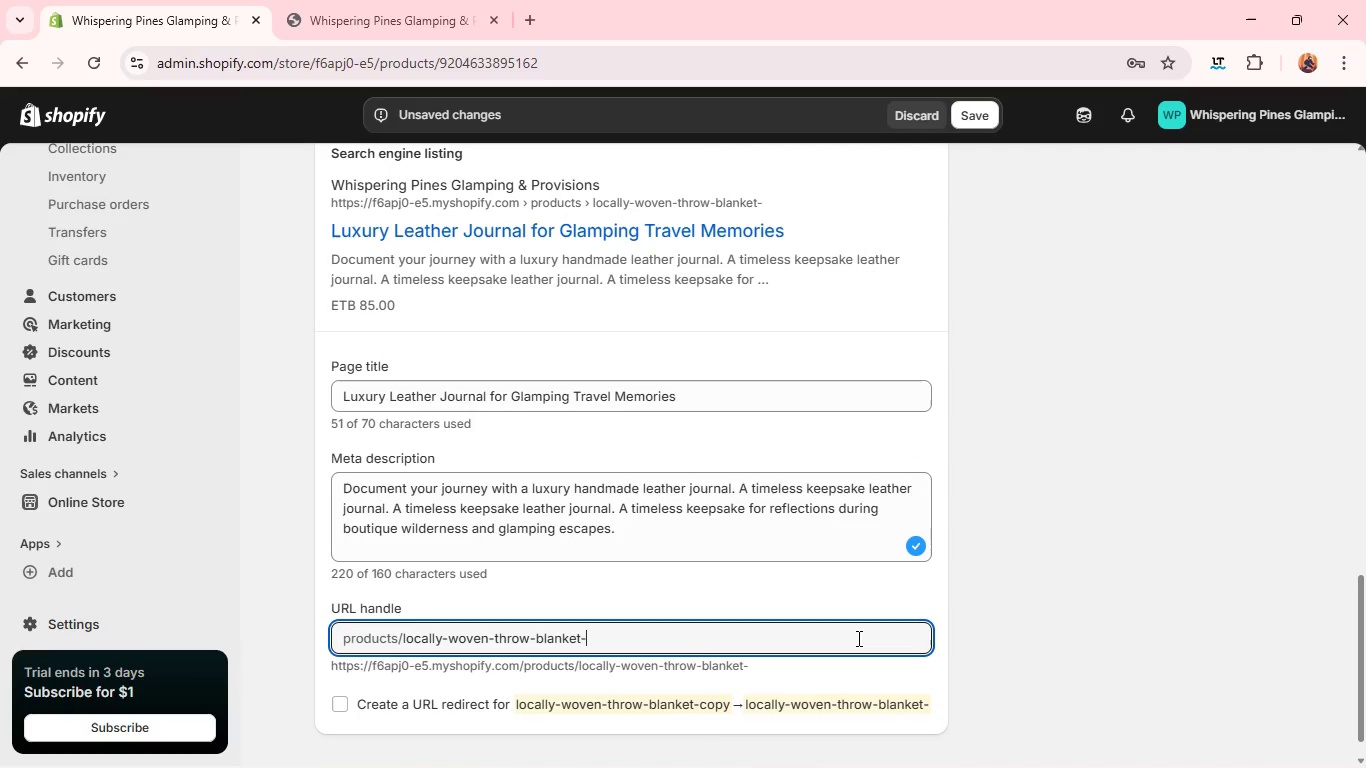 
key(Backspace)
 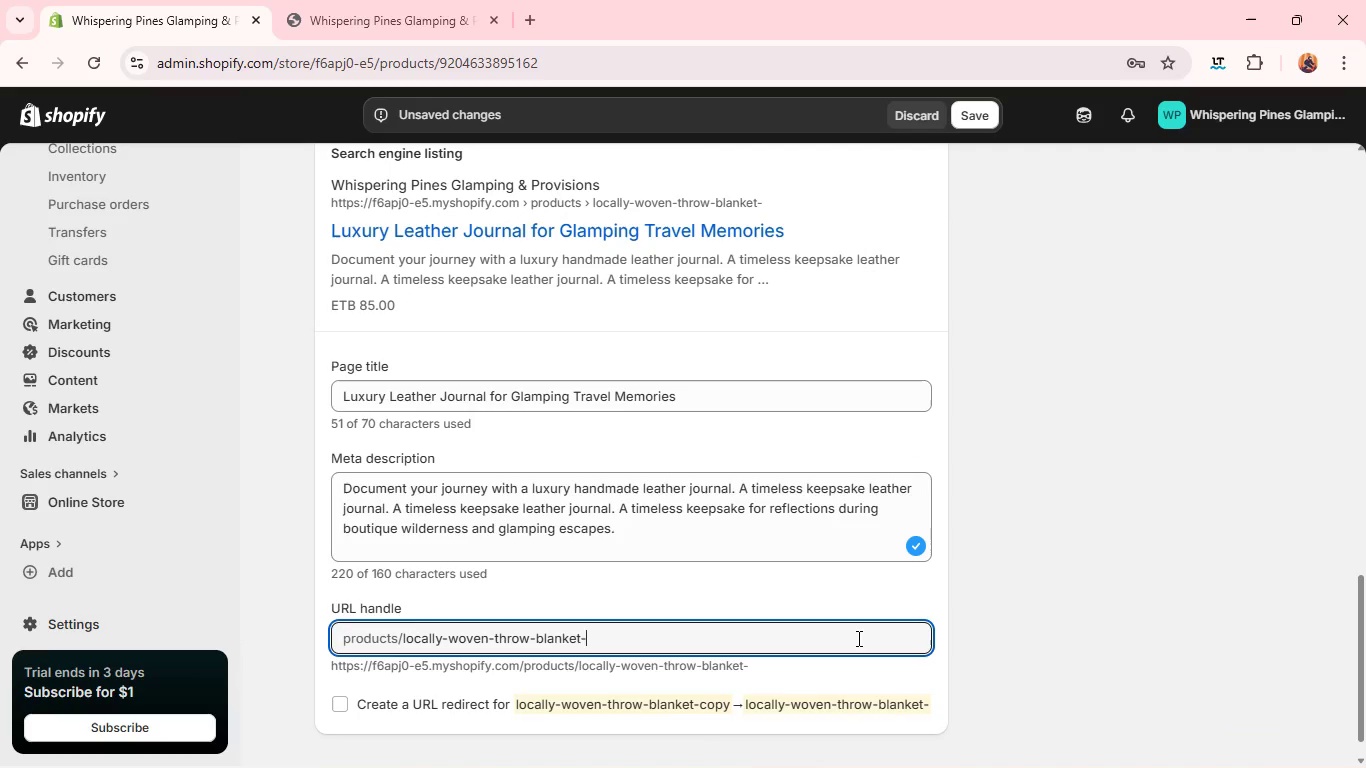 
double_click([857, 638])
 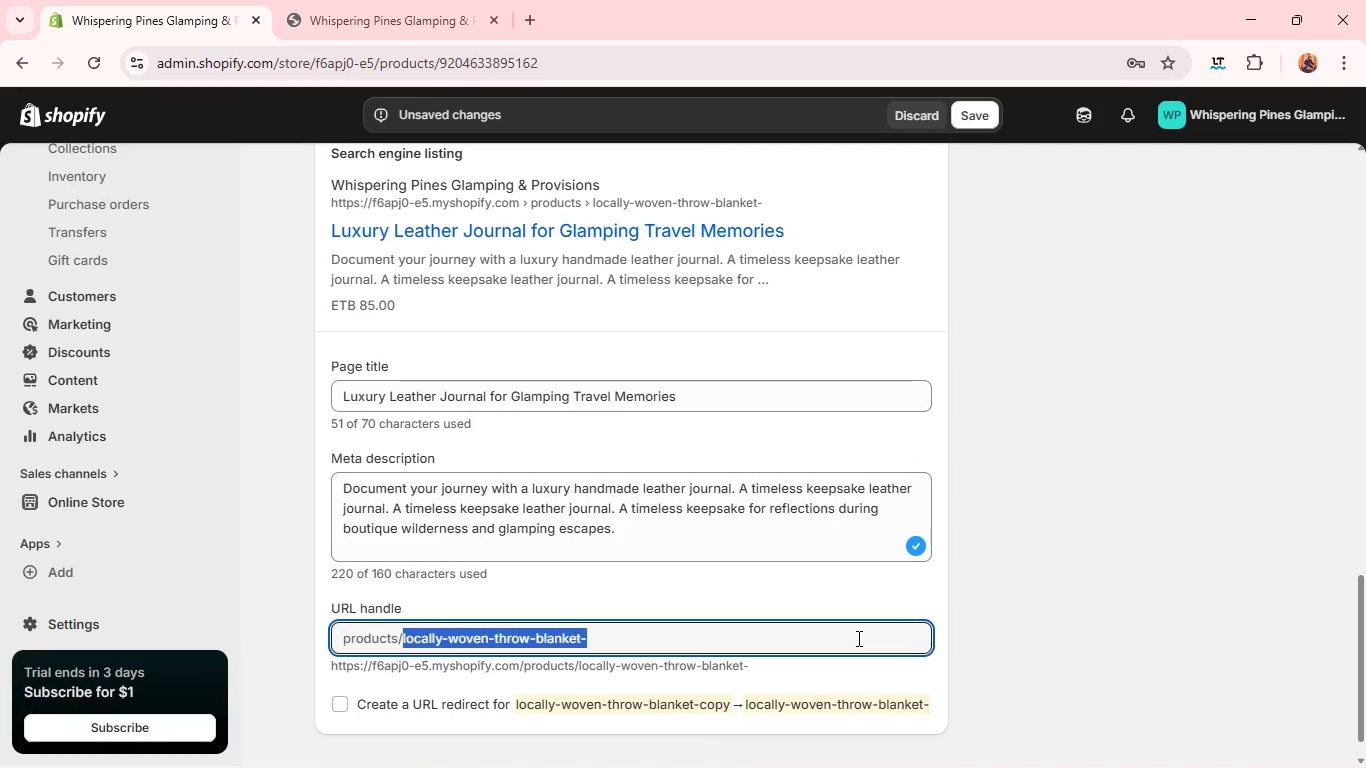 
triple_click([857, 638])
 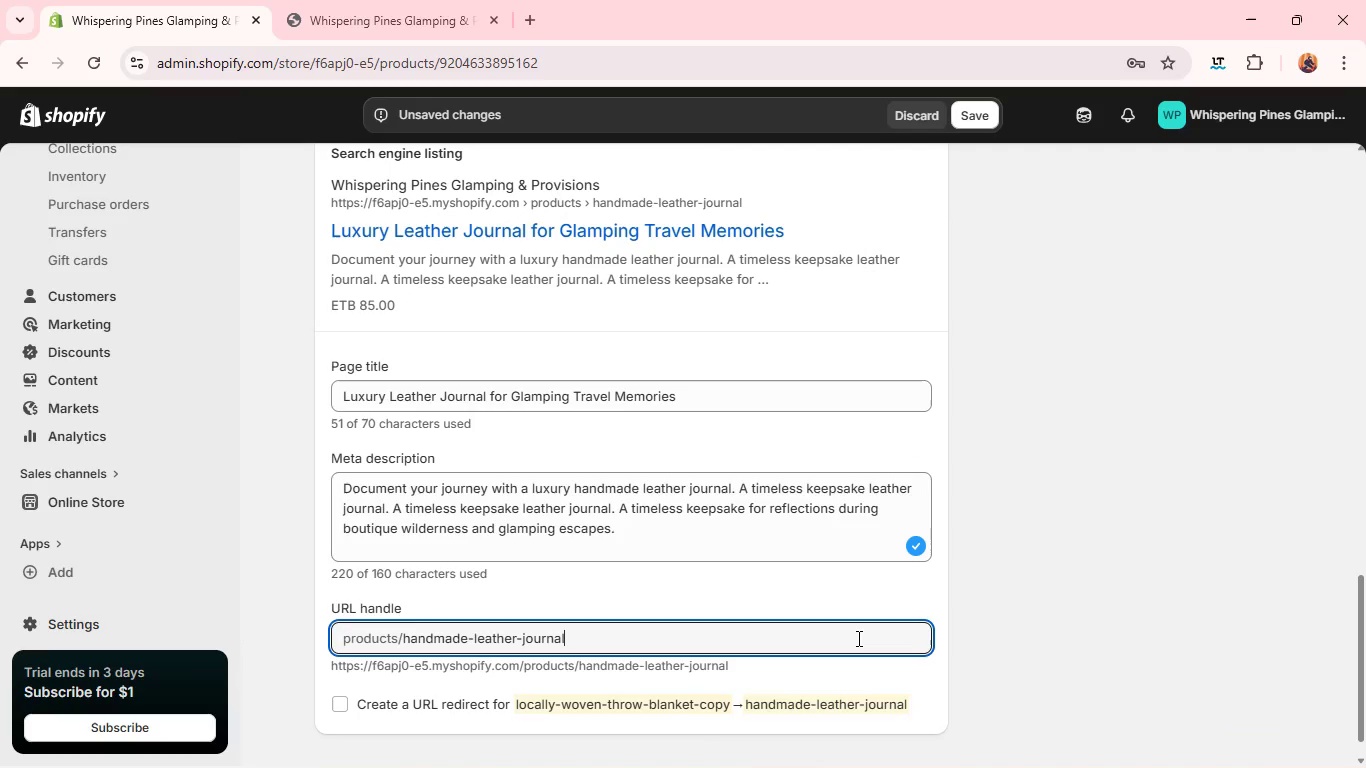 
key(Backspace)
 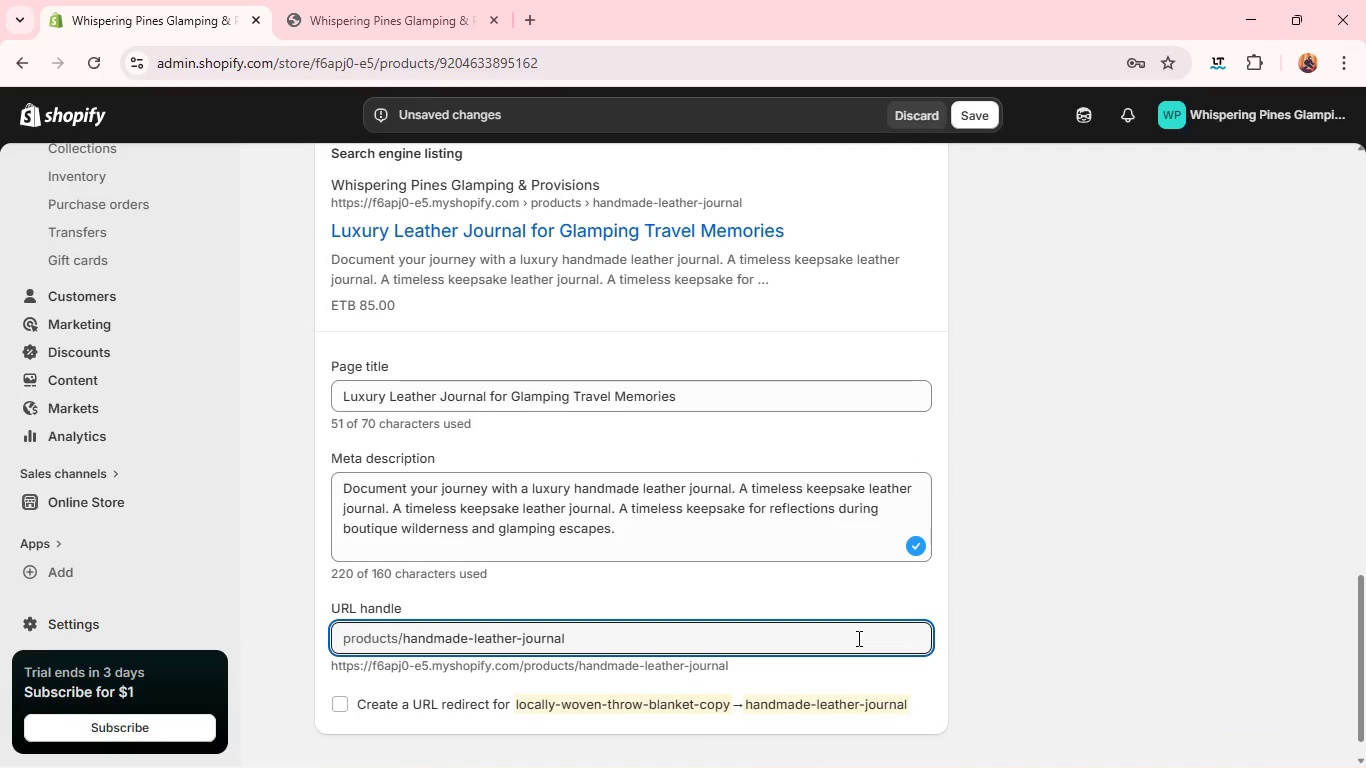 
wait(5.28)
 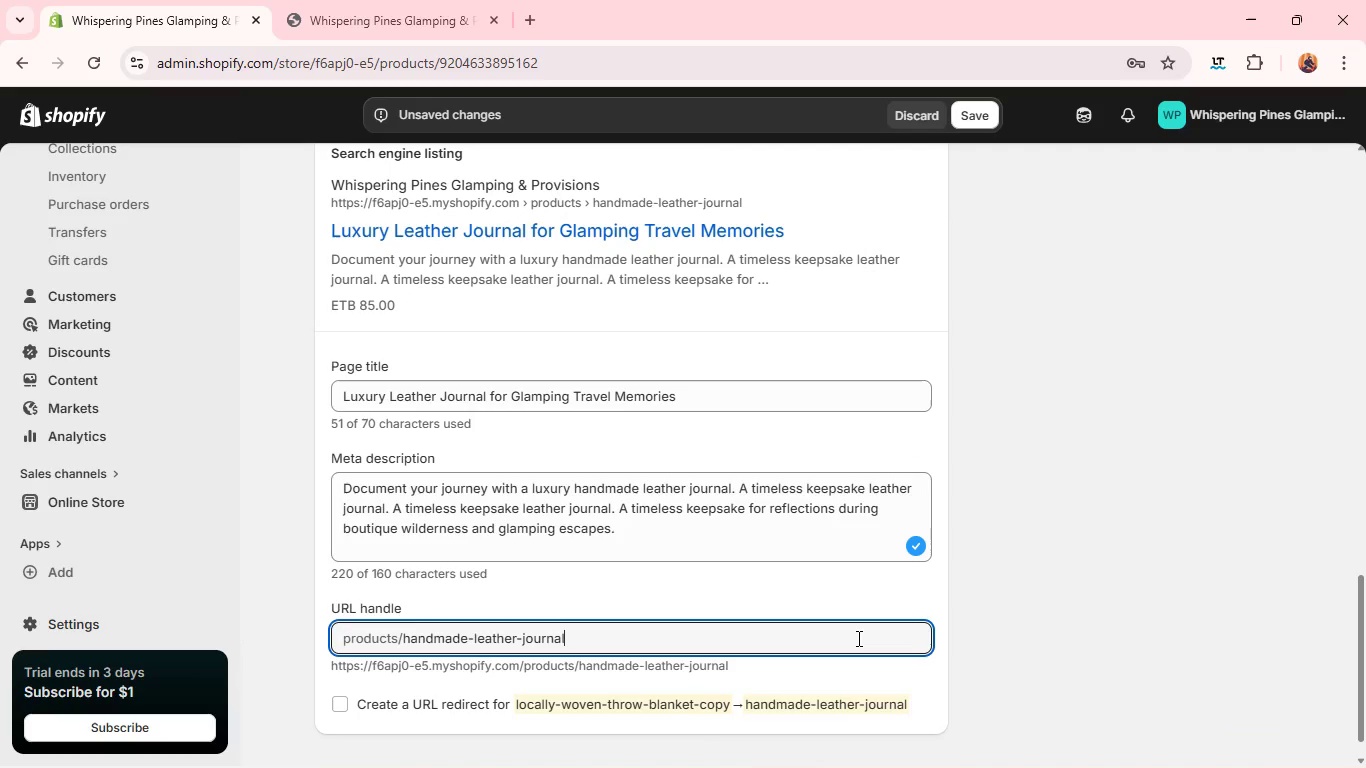 
type(-glamping-kepsakes)
 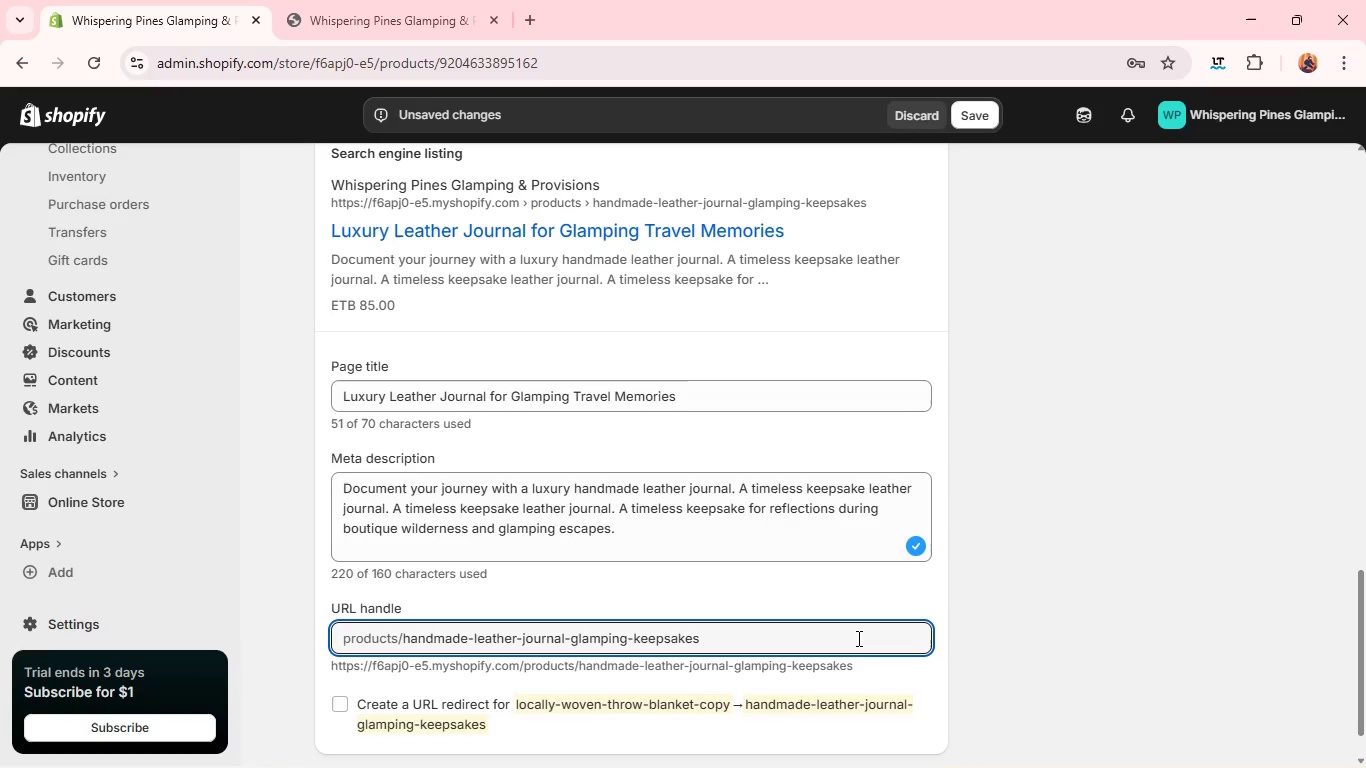 
wait(57.78)
 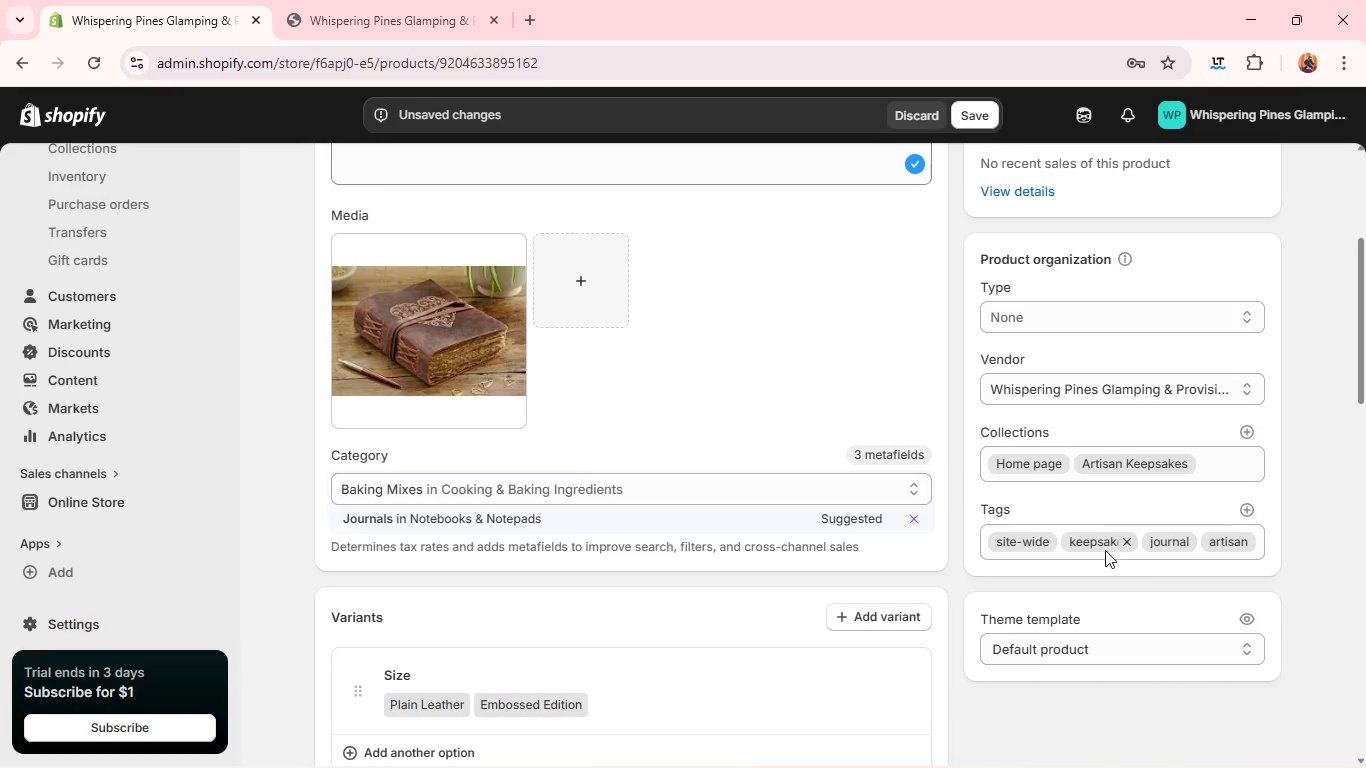 
left_click([1018, 245])
 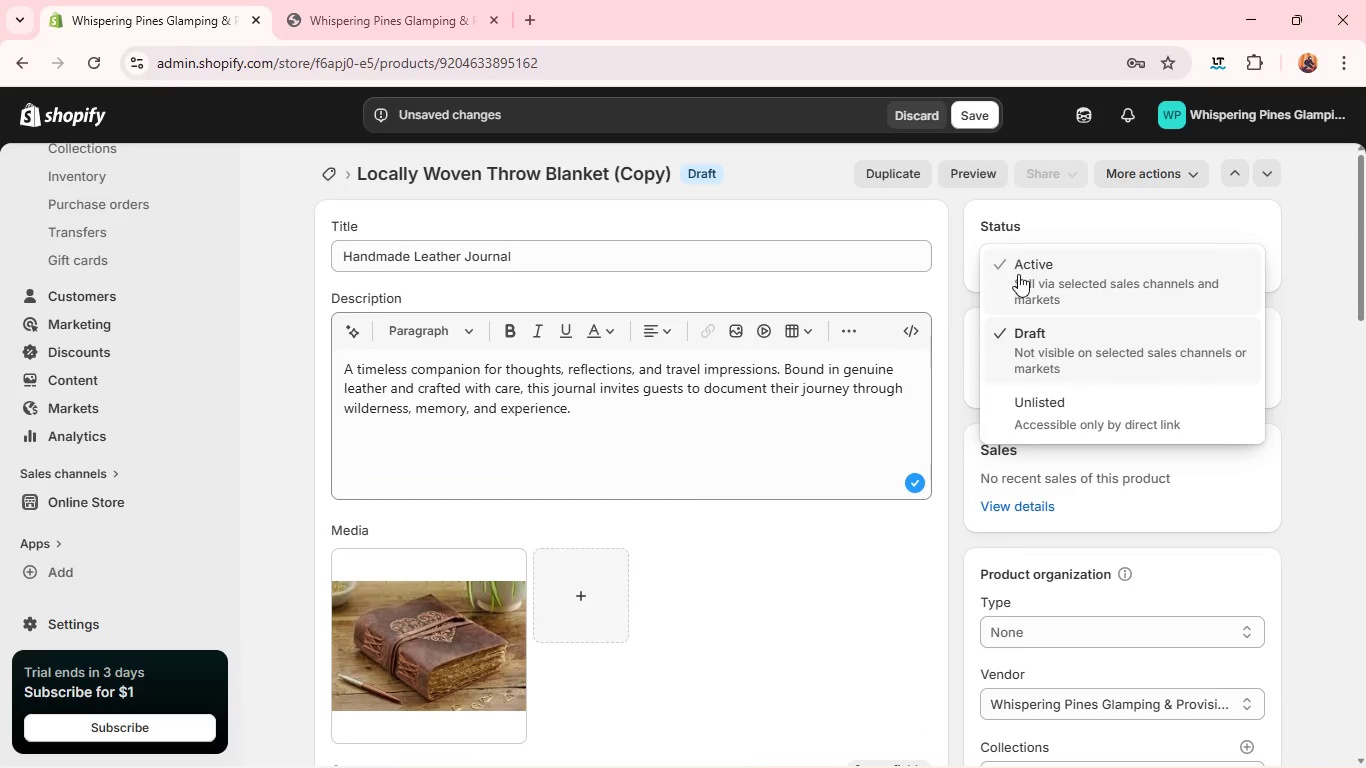 
left_click([1018, 274])
 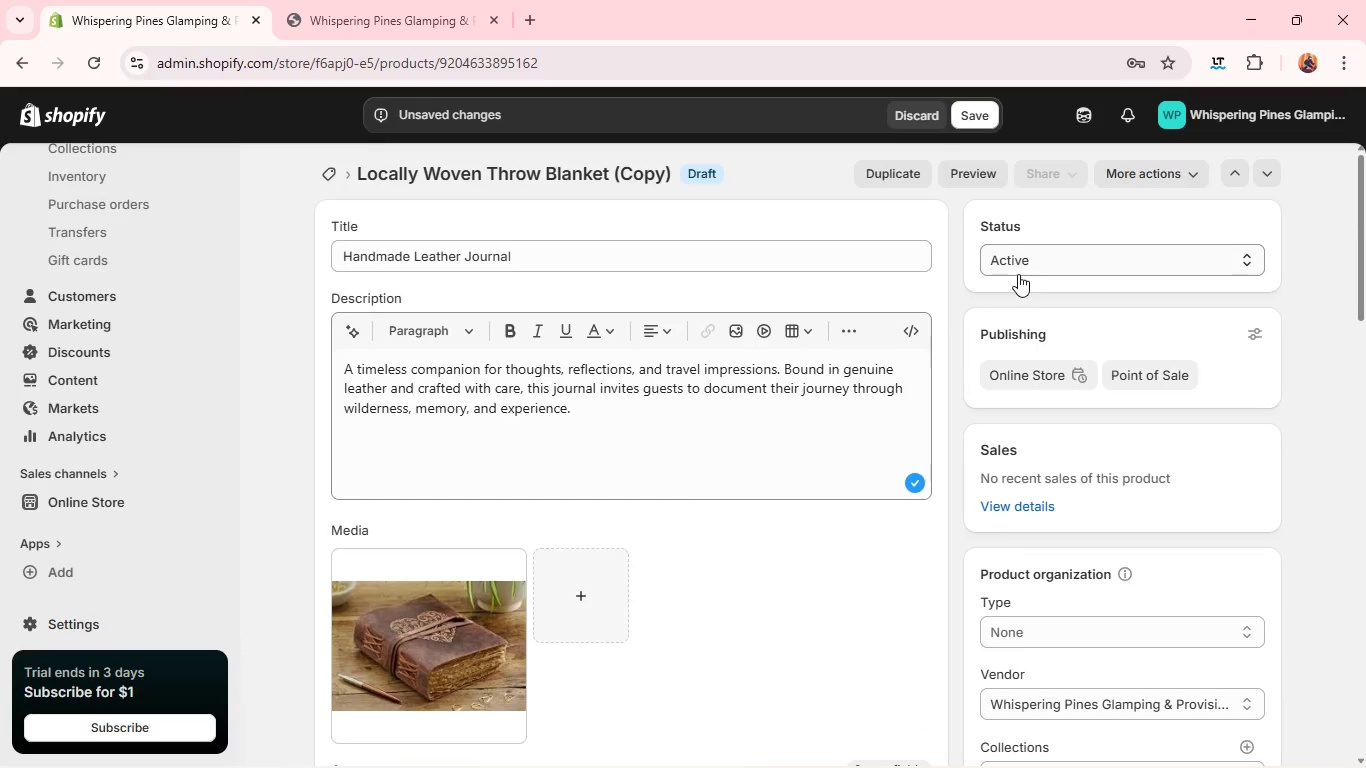 
wait(7.92)
 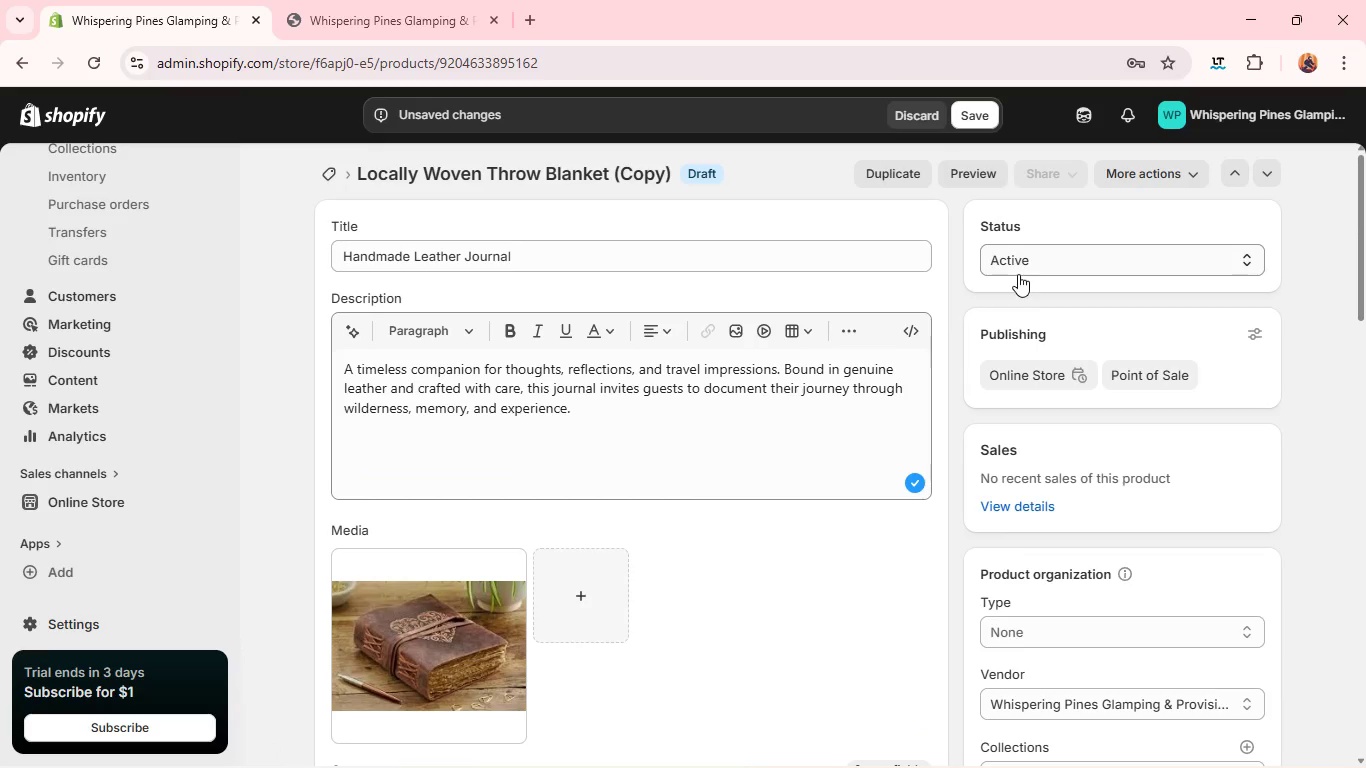 
left_click([977, 118])
 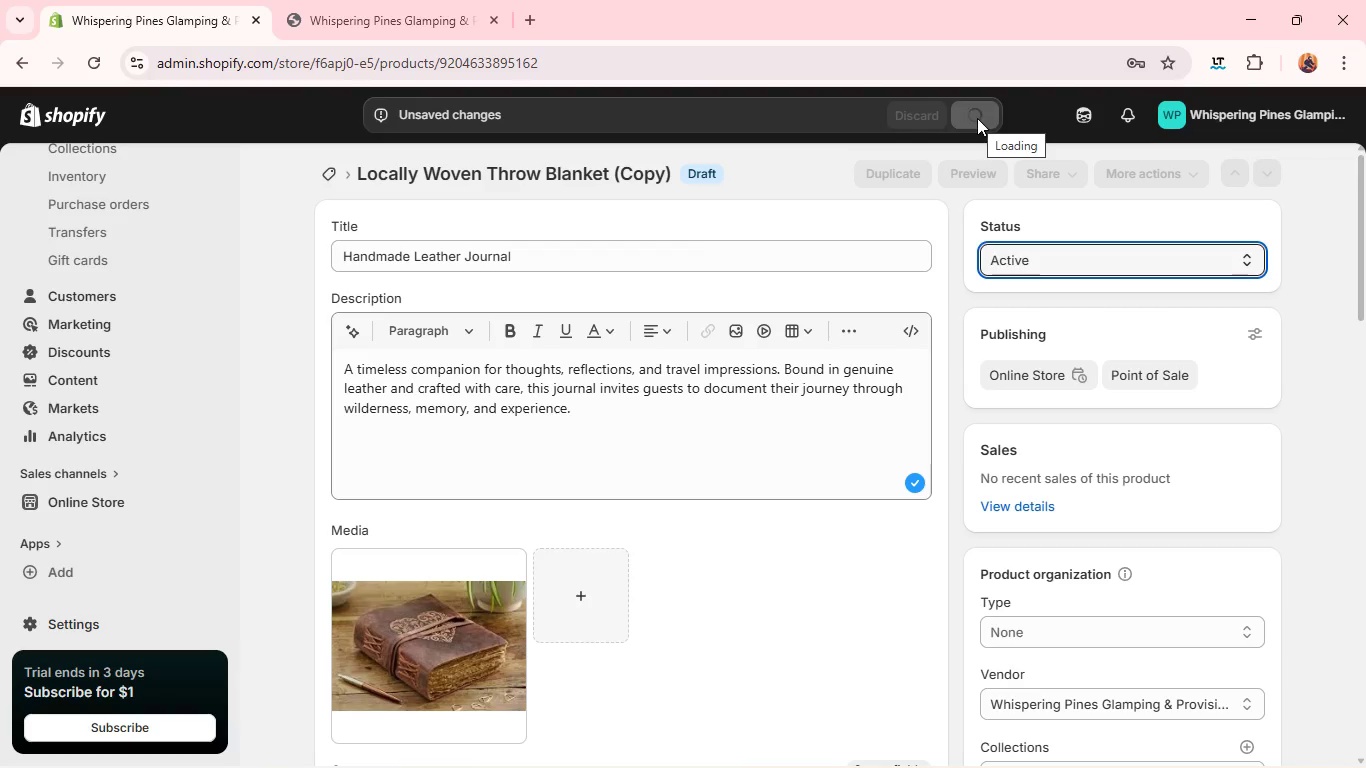 
wait(9.95)
 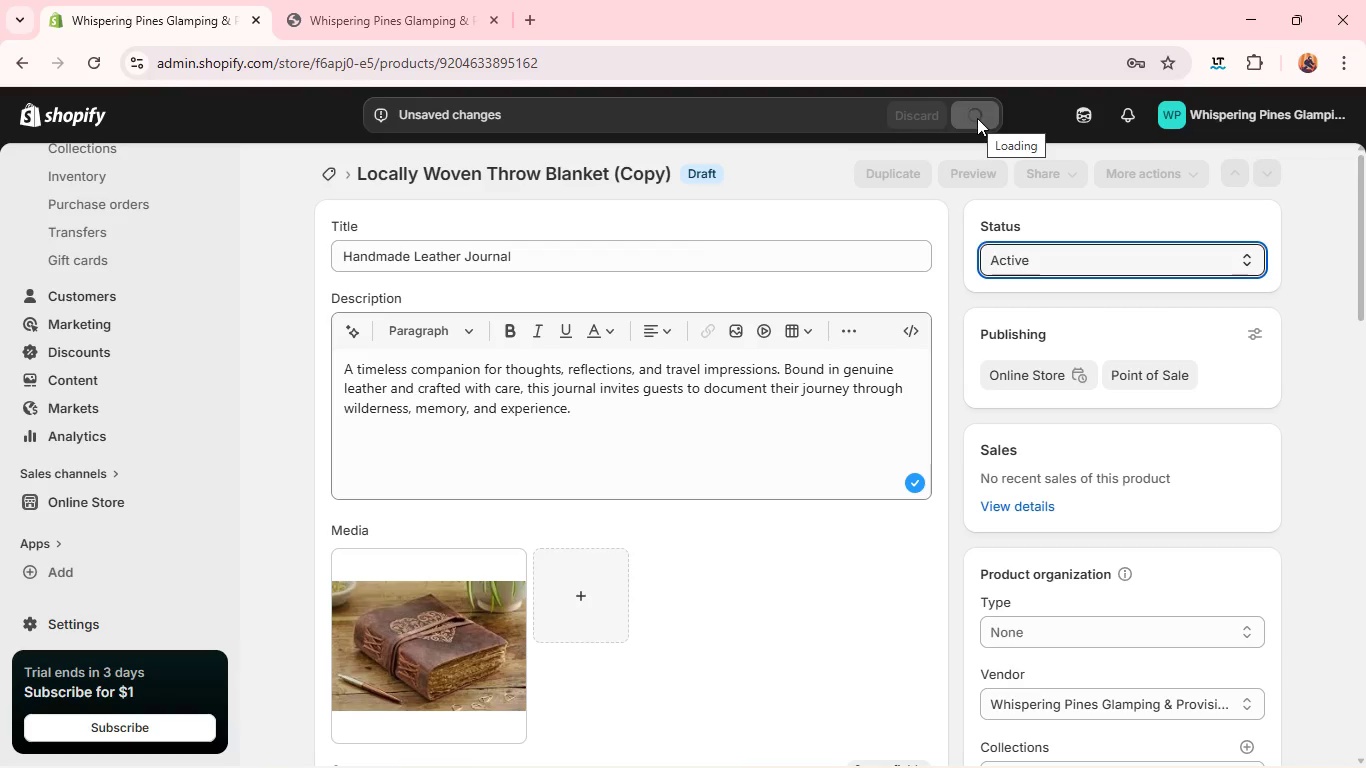 
mouse_move([220, 224])
 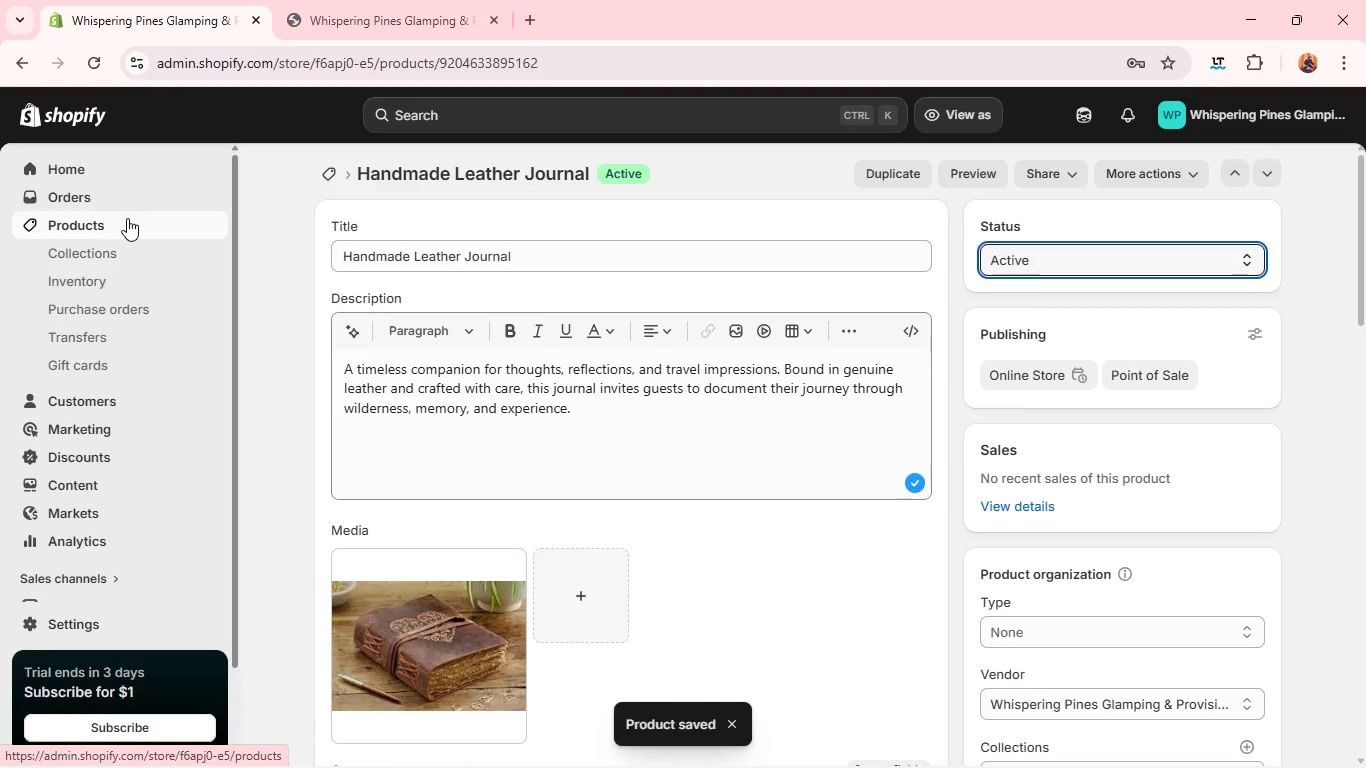 
left_click([127, 218])
 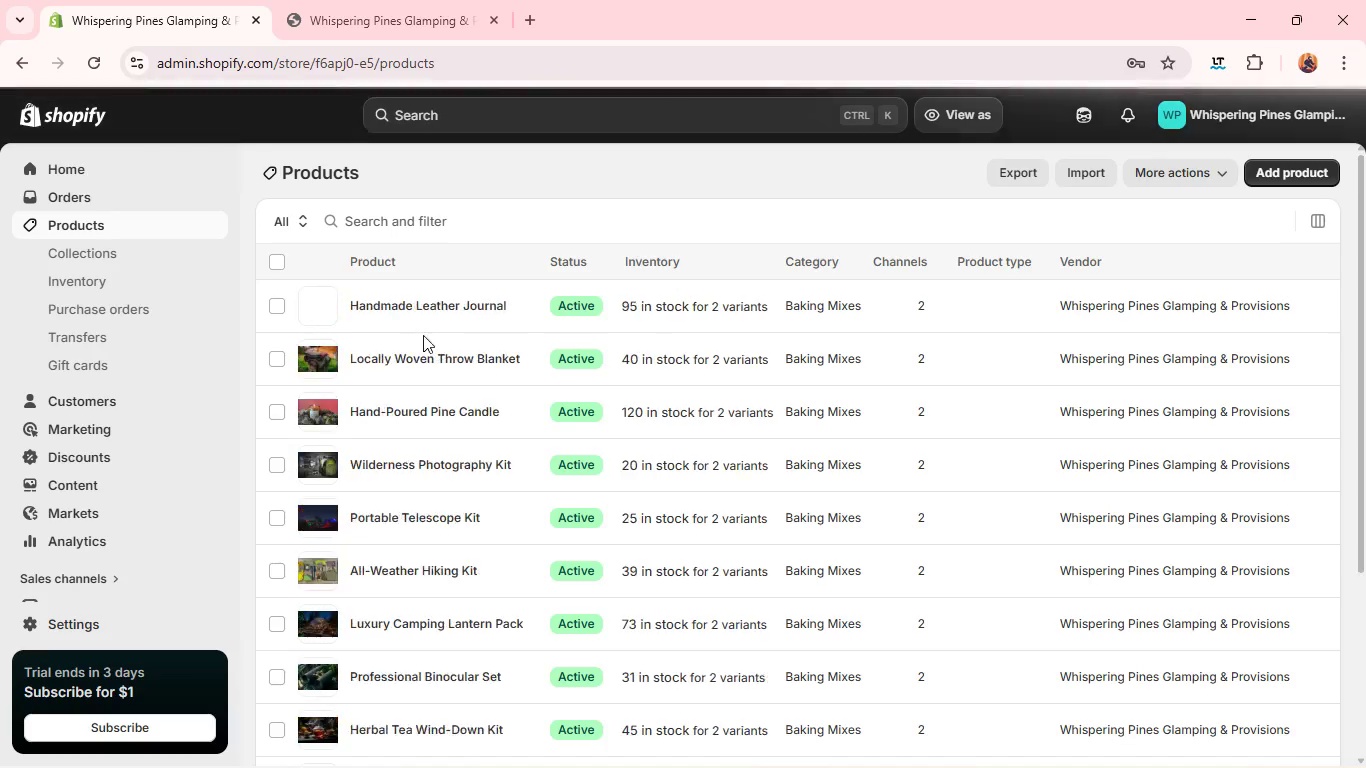 
wait(5.56)
 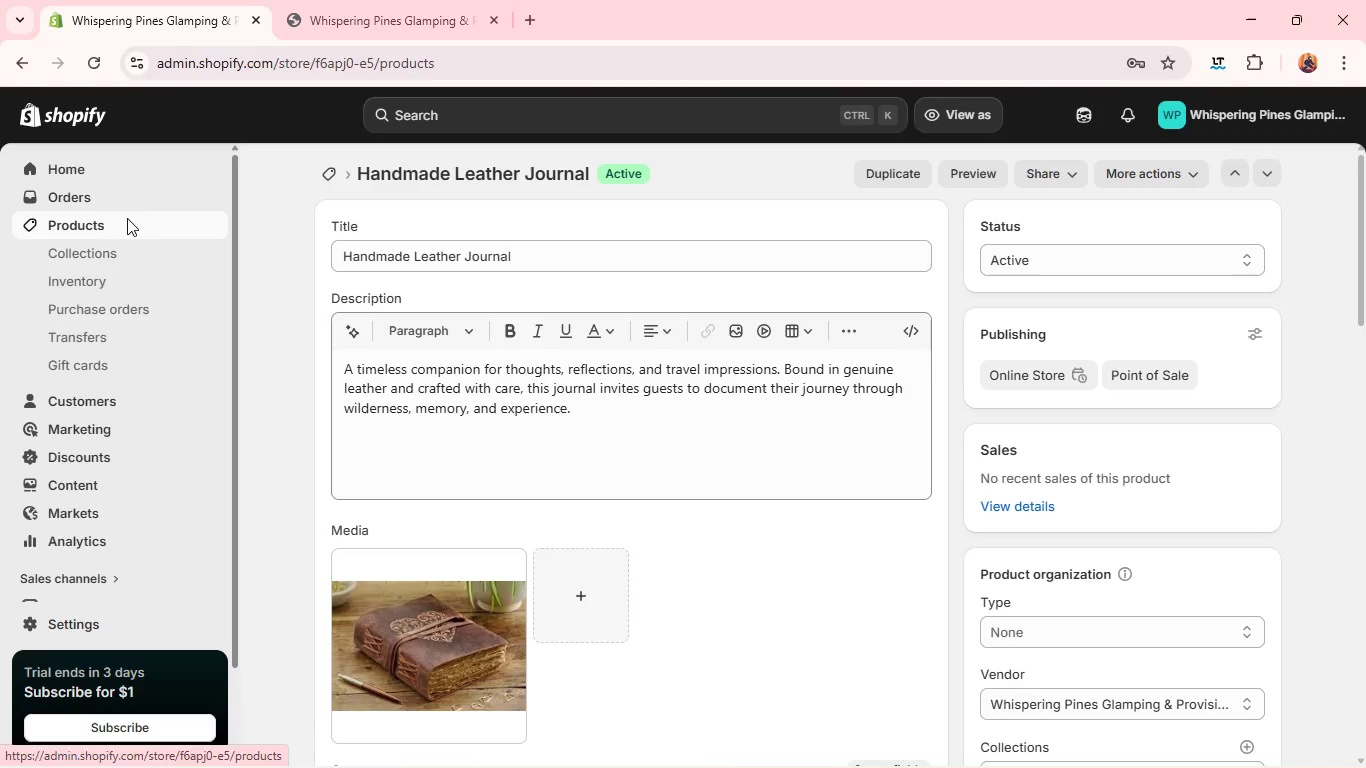 
left_click([334, 364])
 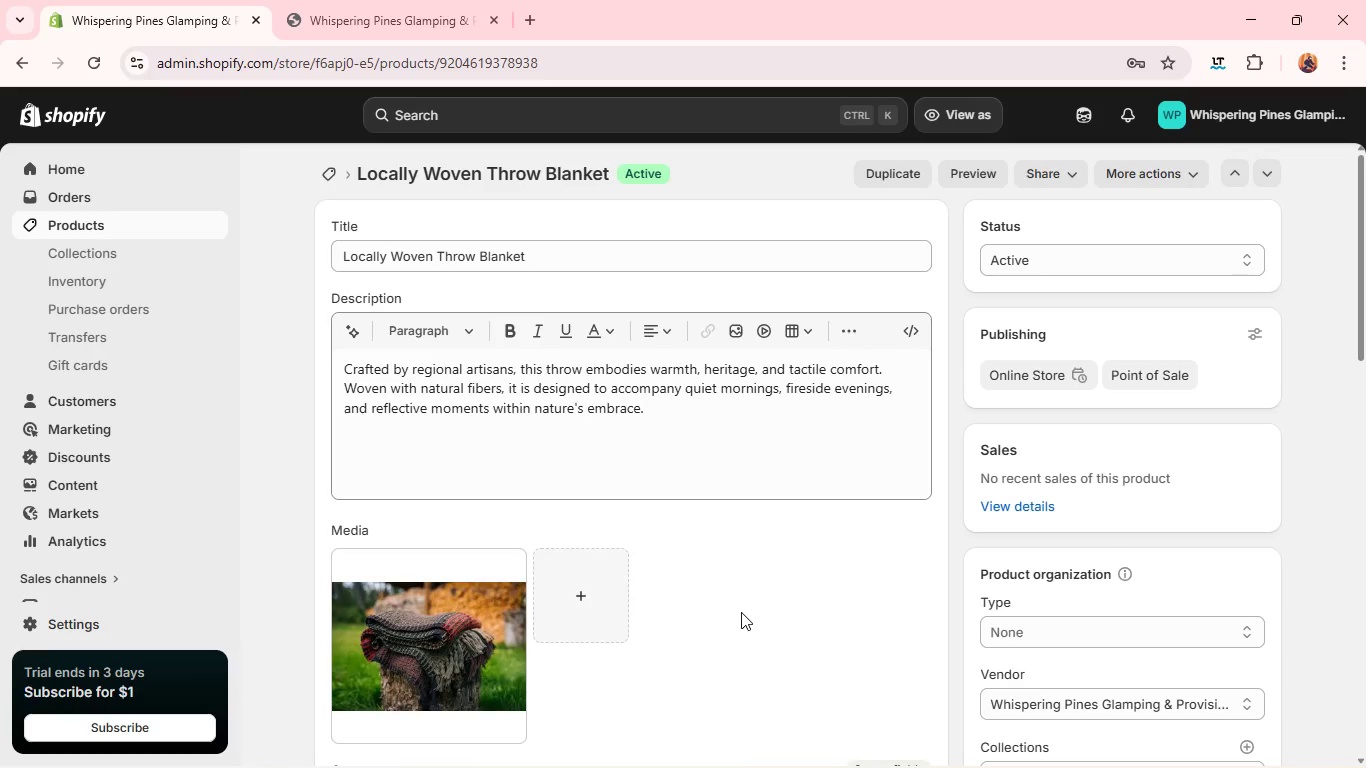 
wait(14.39)
 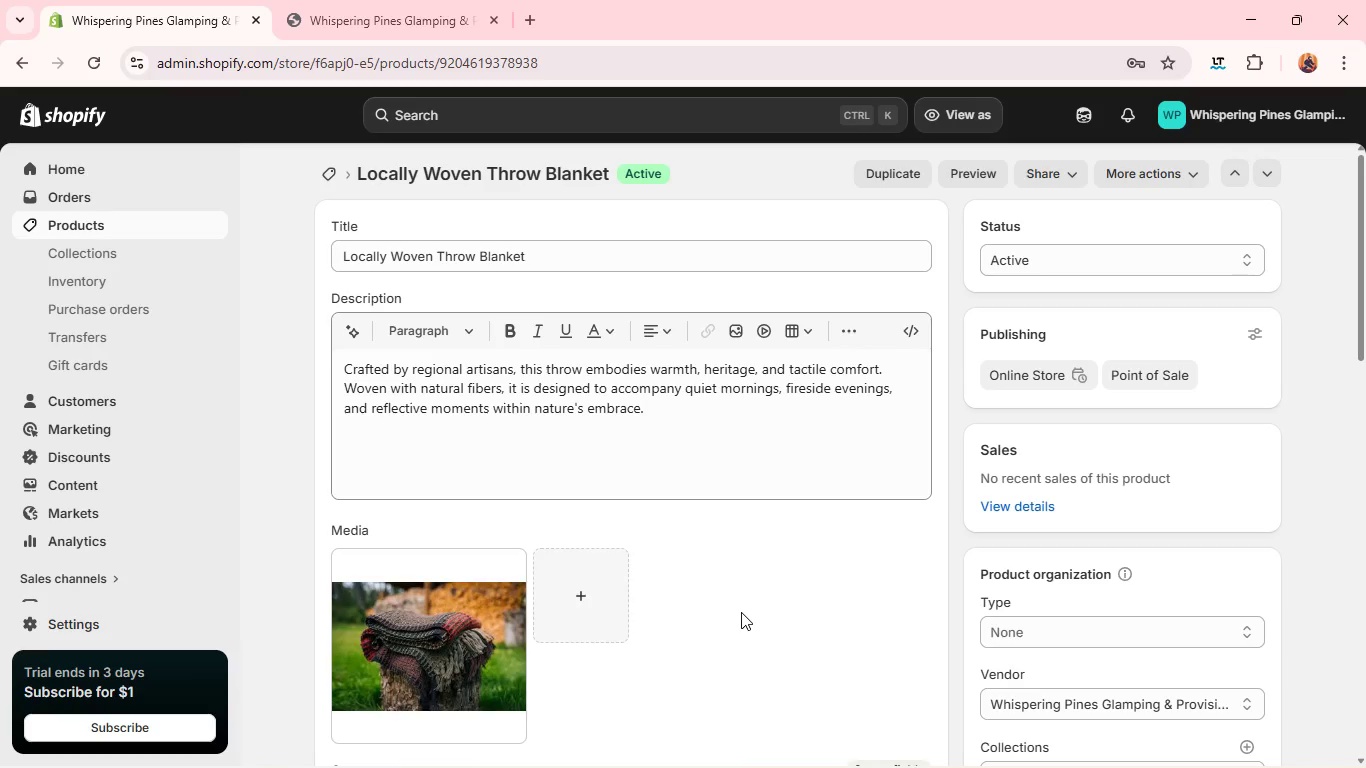 
left_click([1049, 619])
 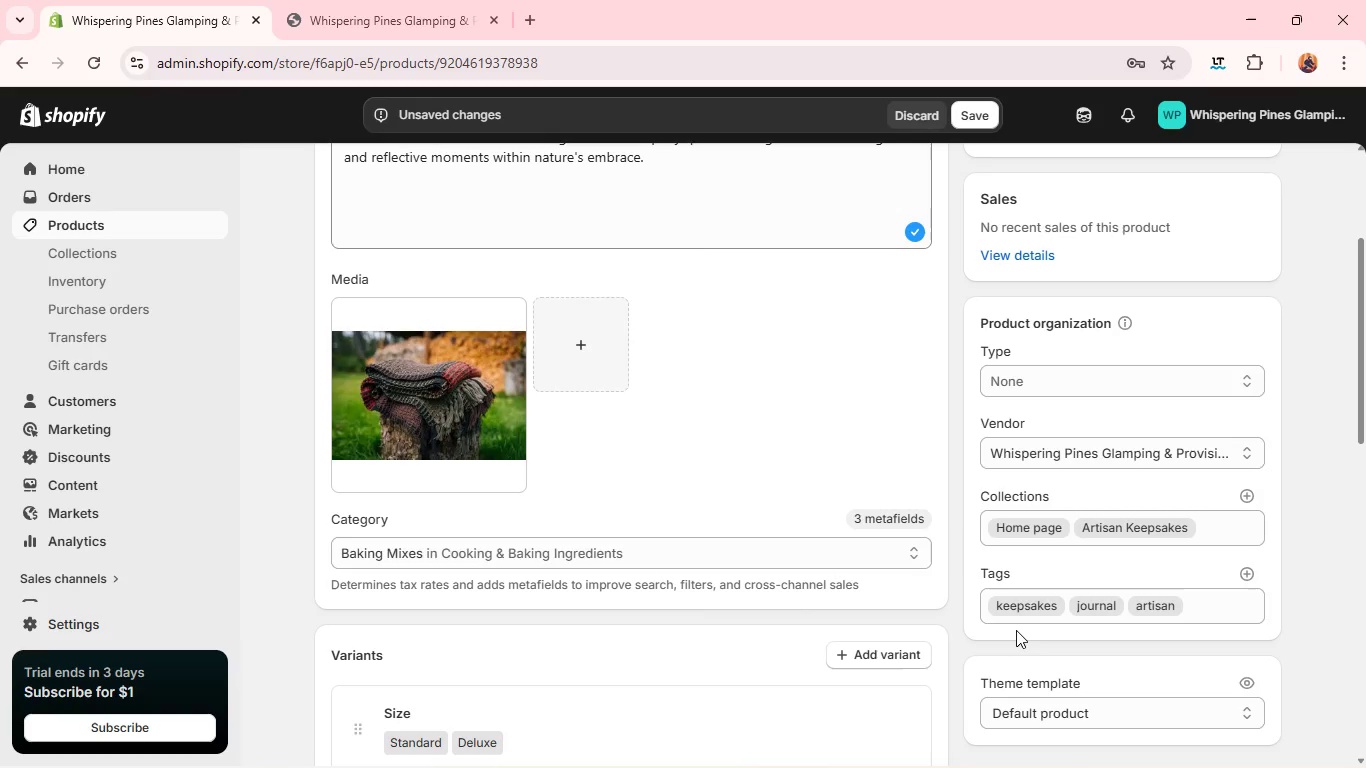 
wait(7.59)
 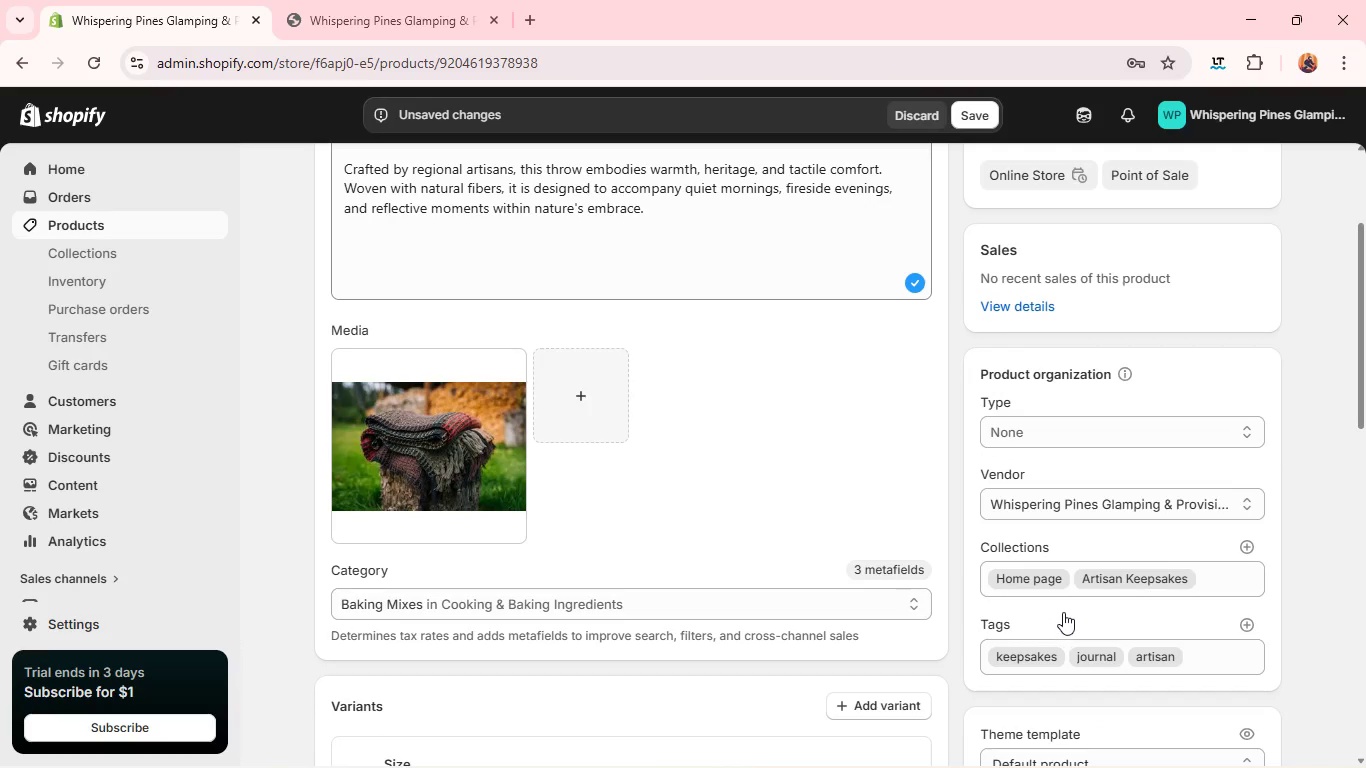 
left_click([1053, 607])
 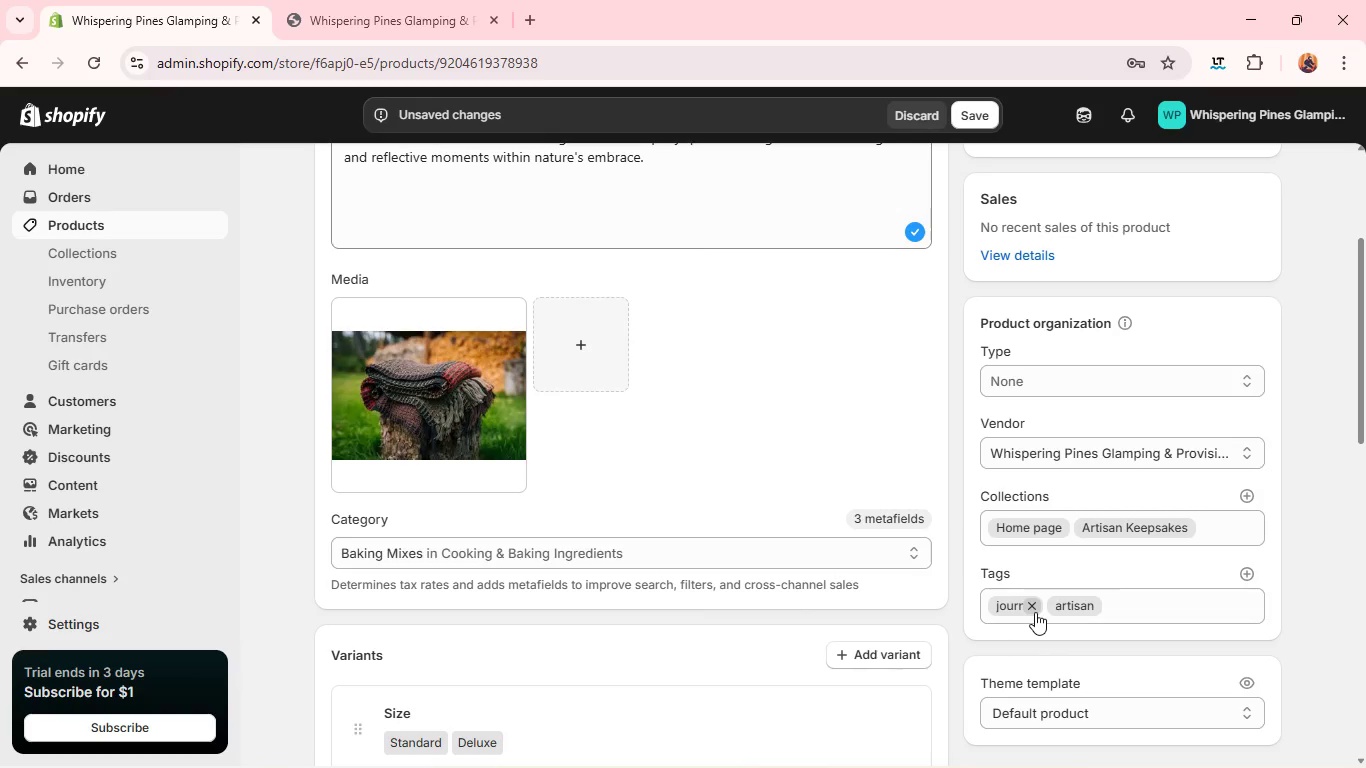 
left_click([1035, 612])
 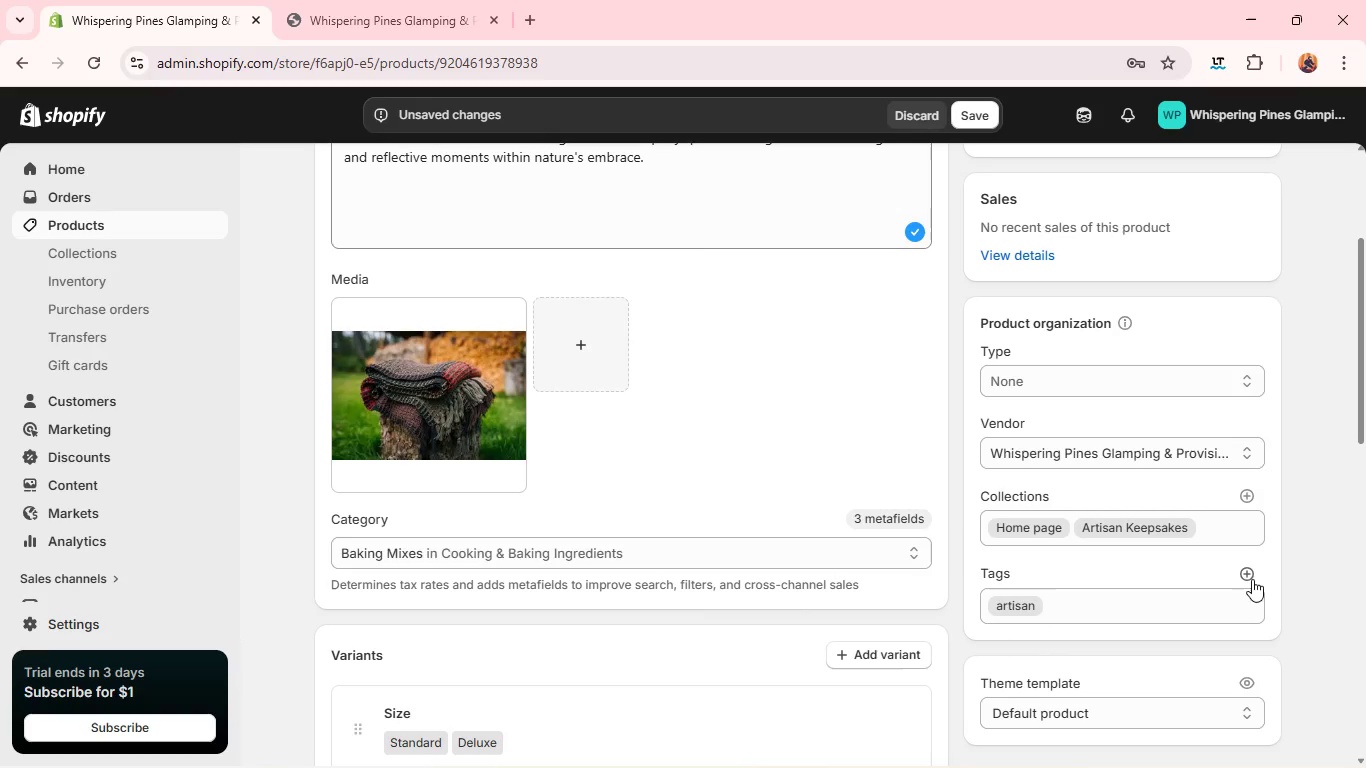 
left_click([1240, 576])
 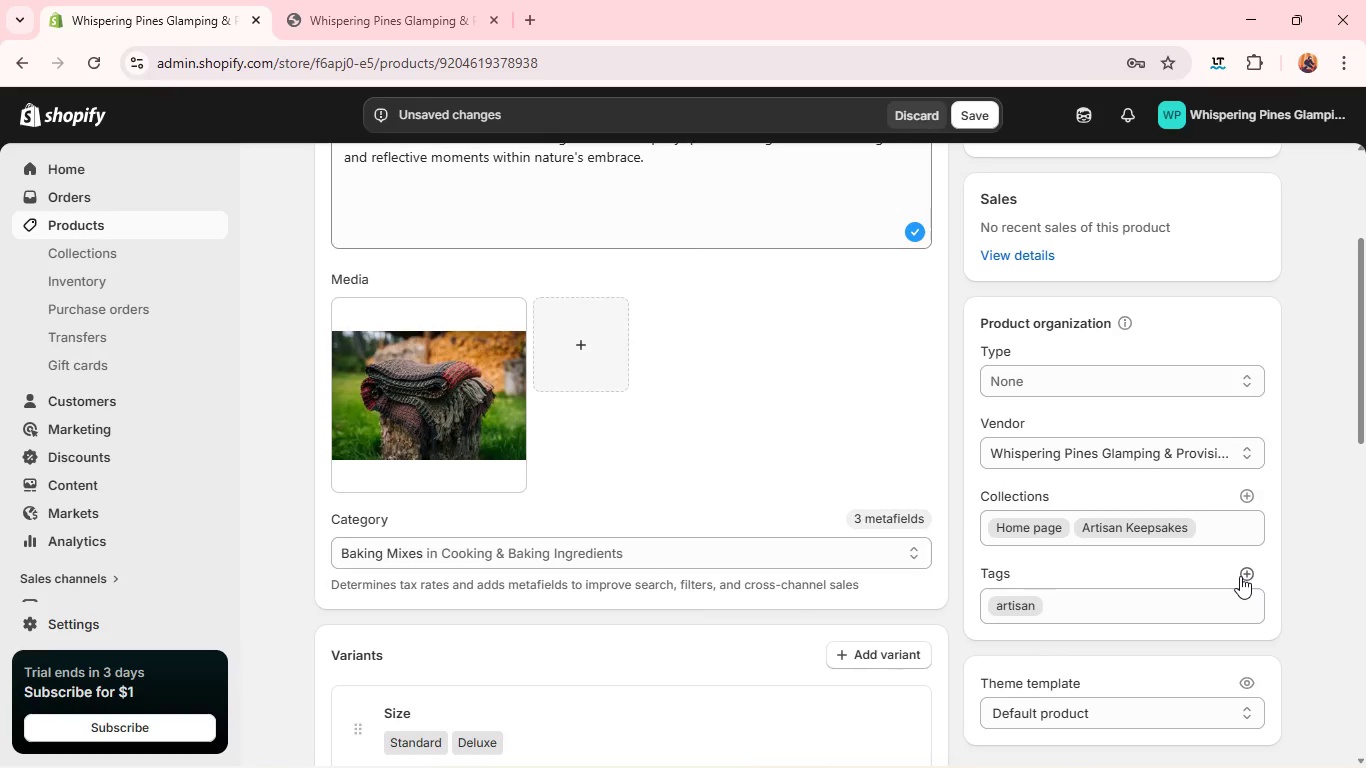 
mouse_move([1234, 555])
 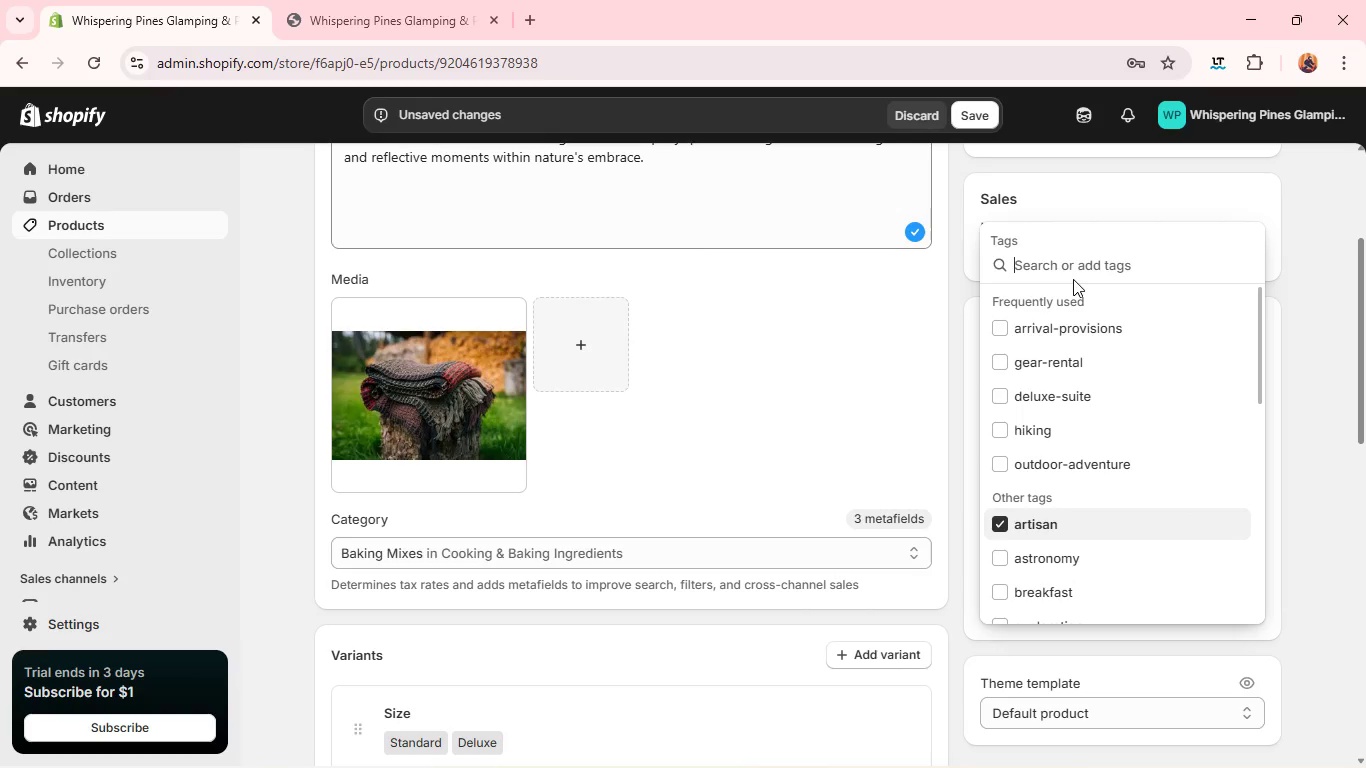 
type(textile )
 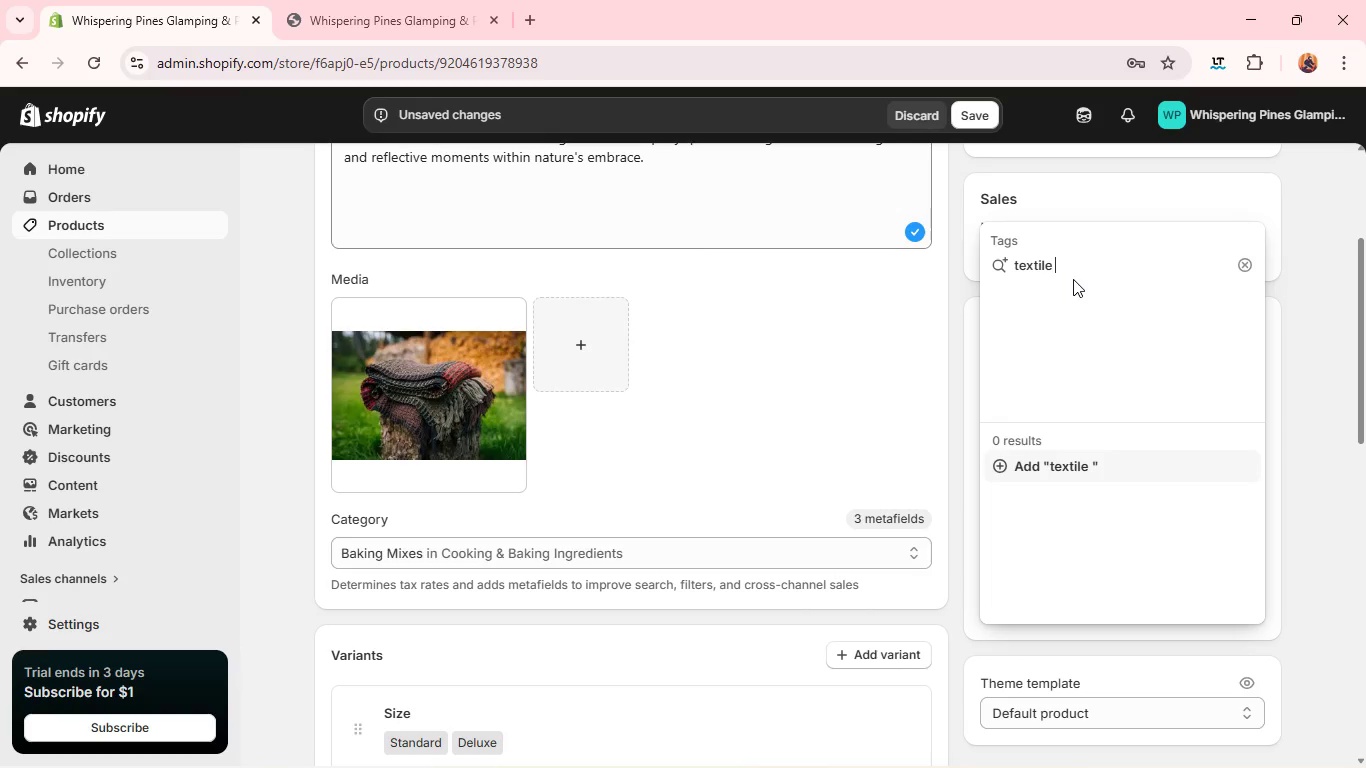 
wait(5.83)
 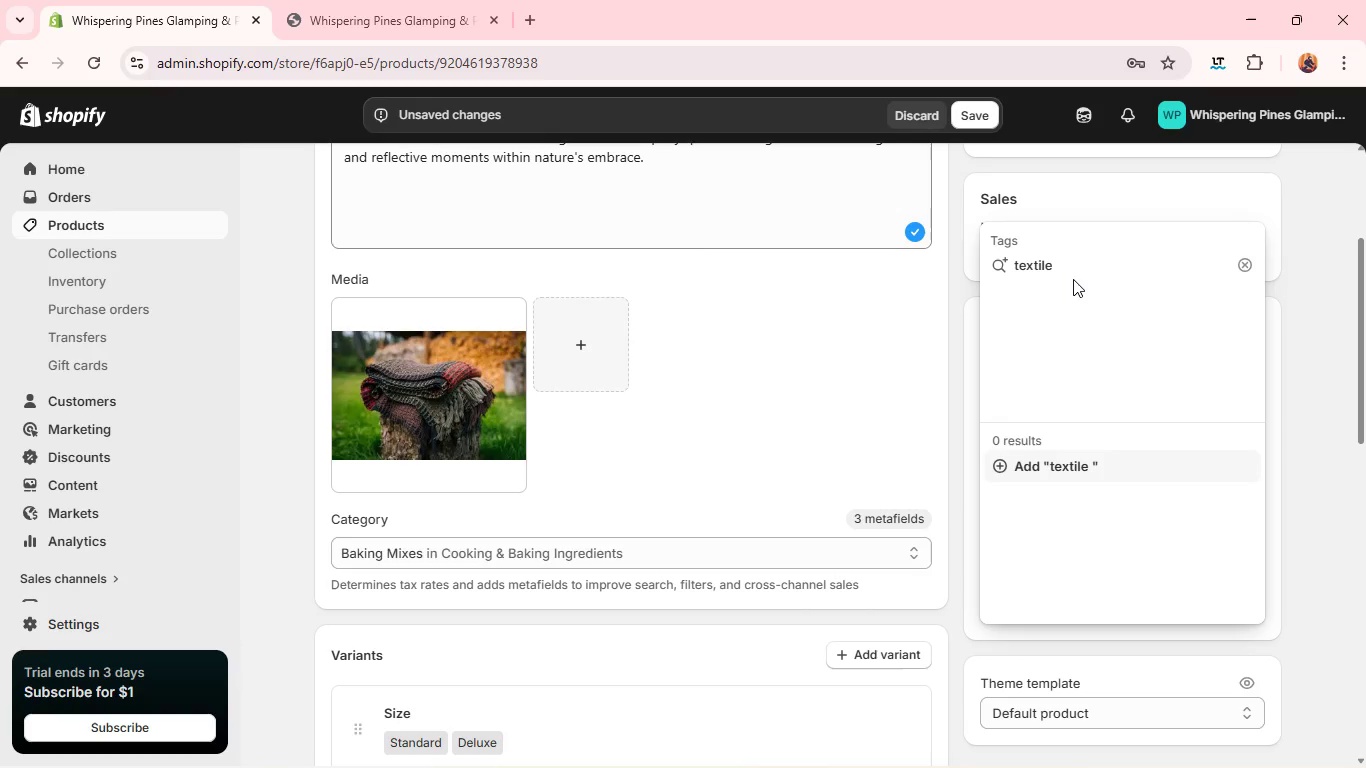 
key(Enter)
 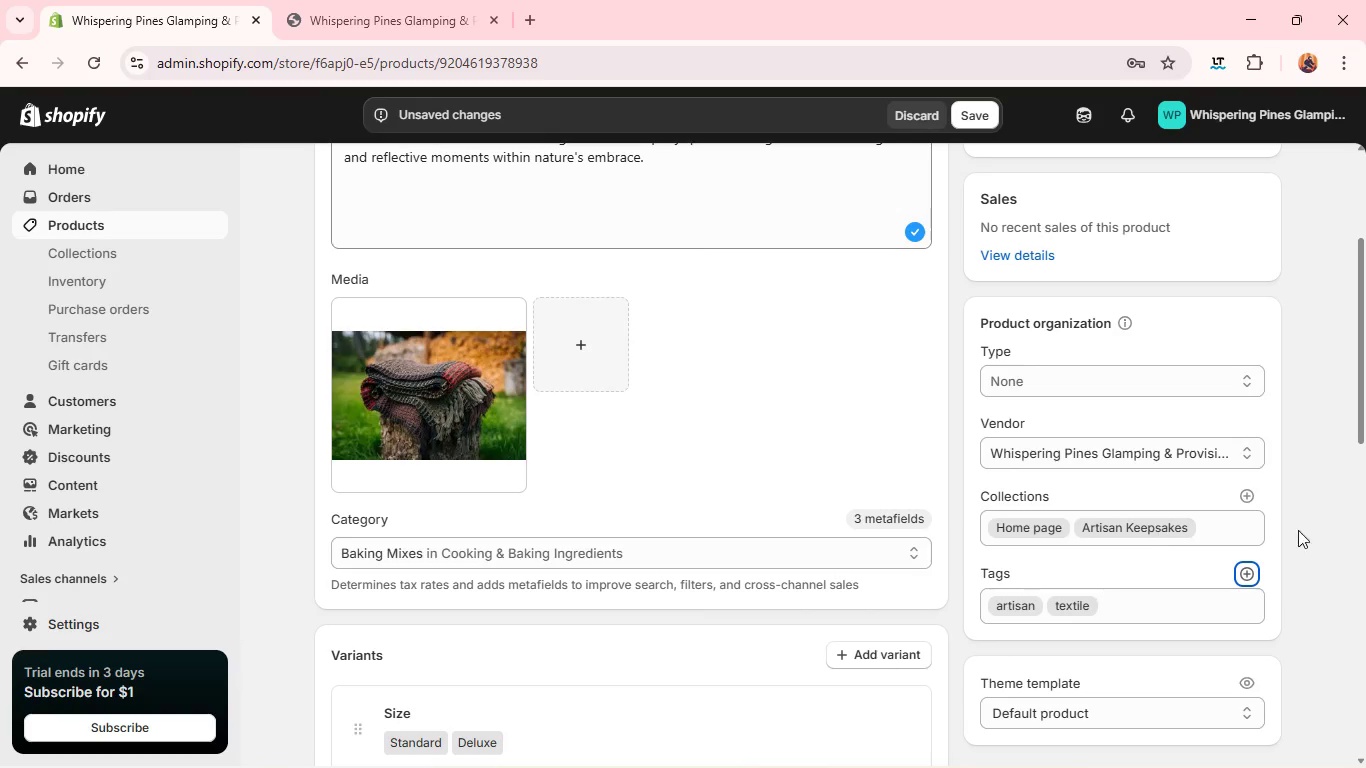 
wait(7.36)
 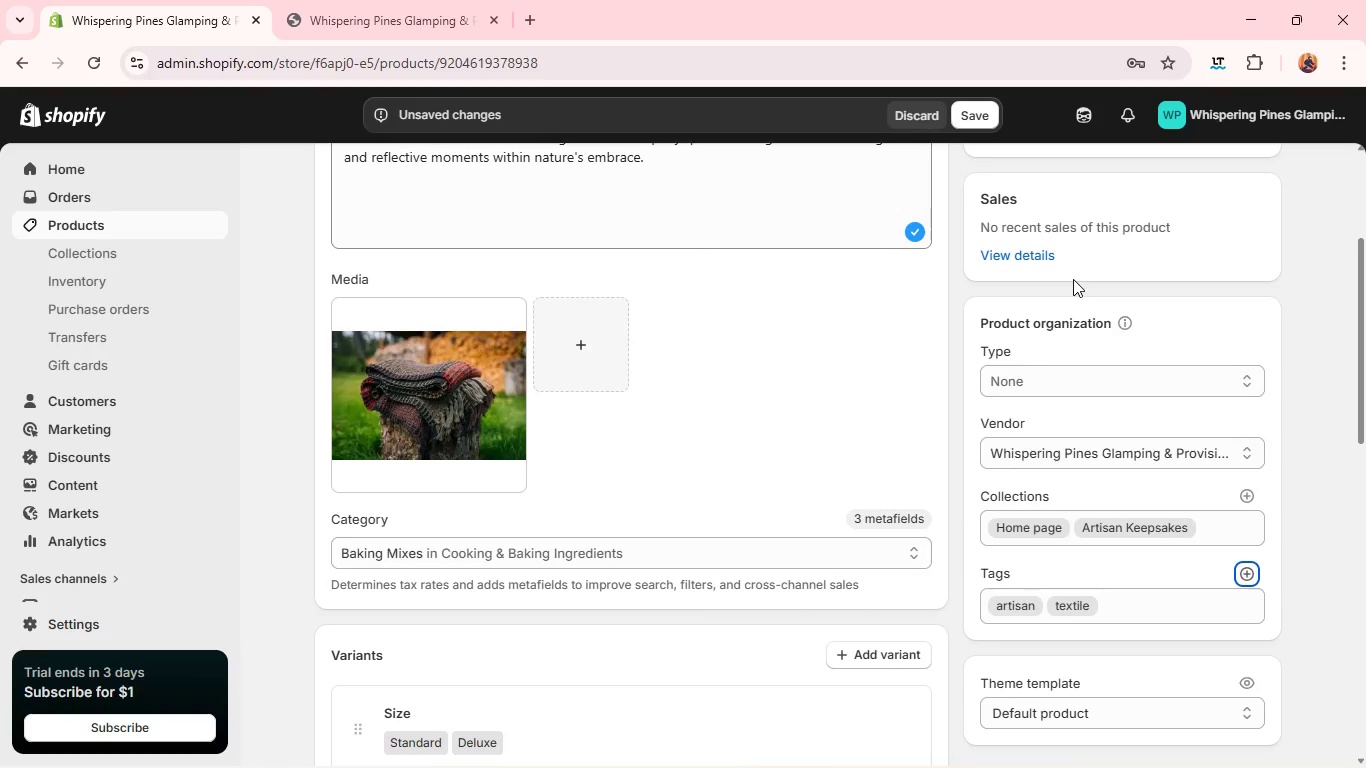 
left_click([1249, 573])
 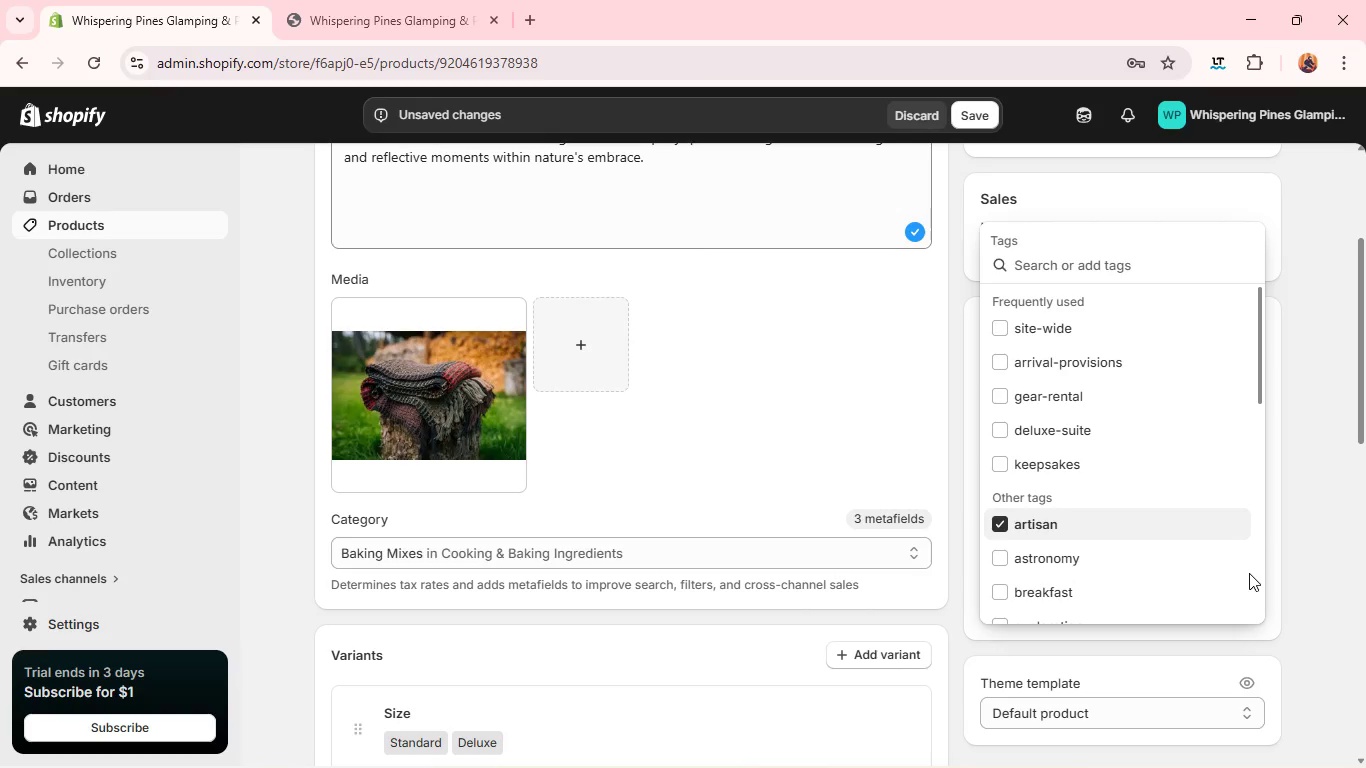 
wait(9.16)
 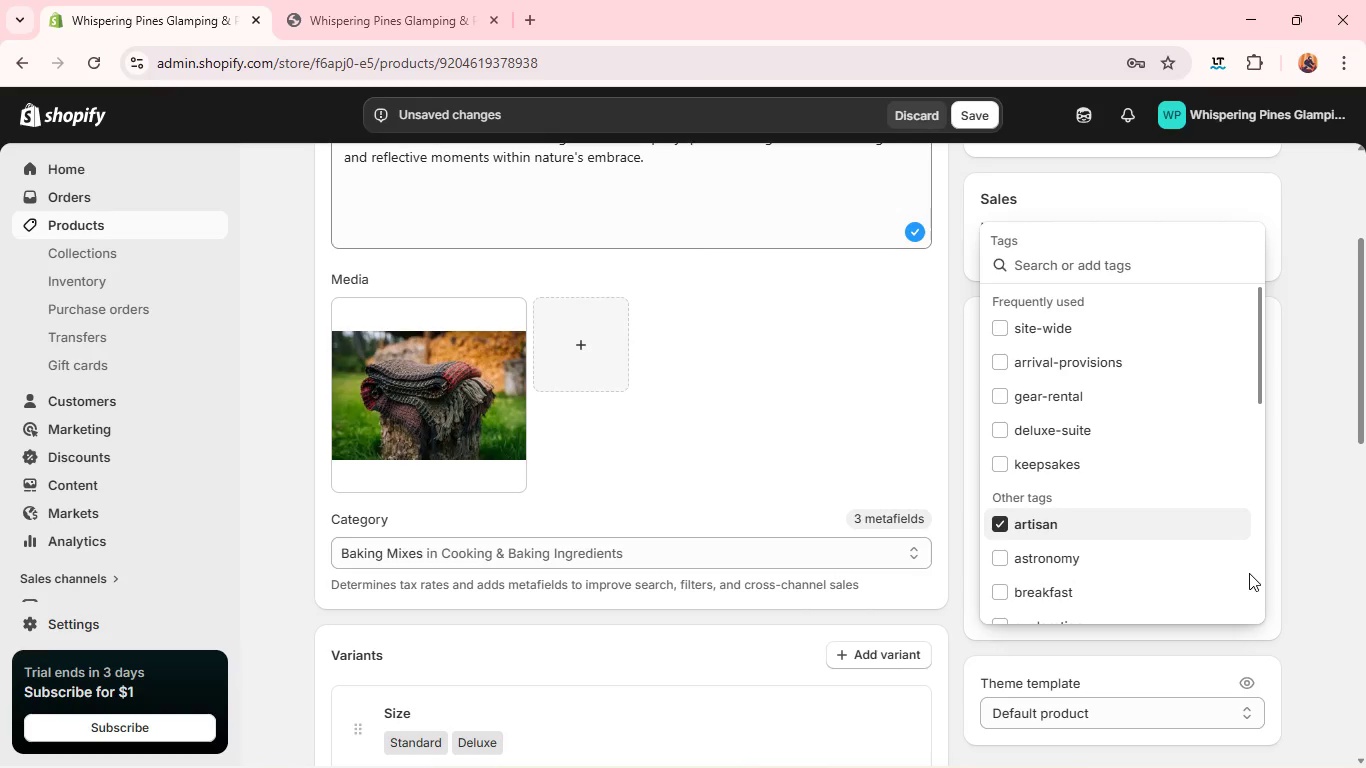 
left_click([1074, 268])
 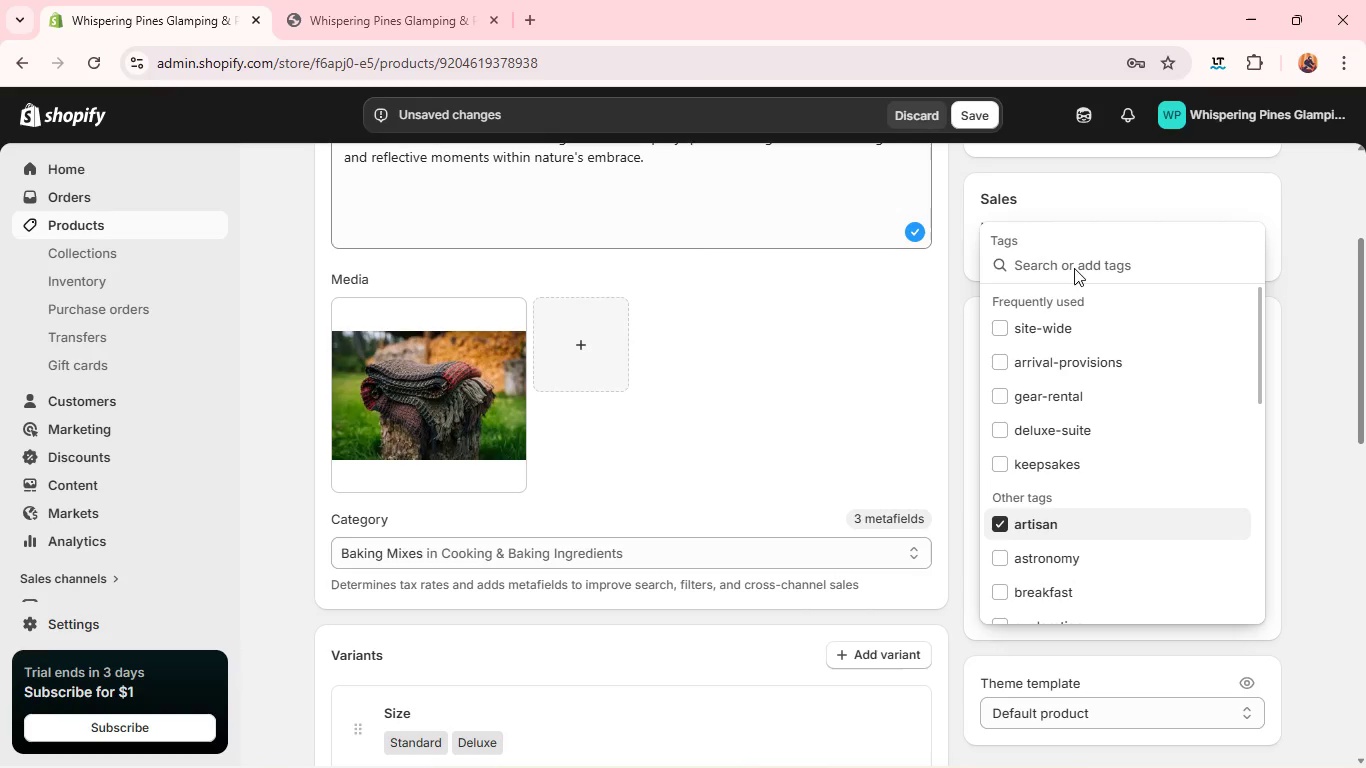 
type(delux)
 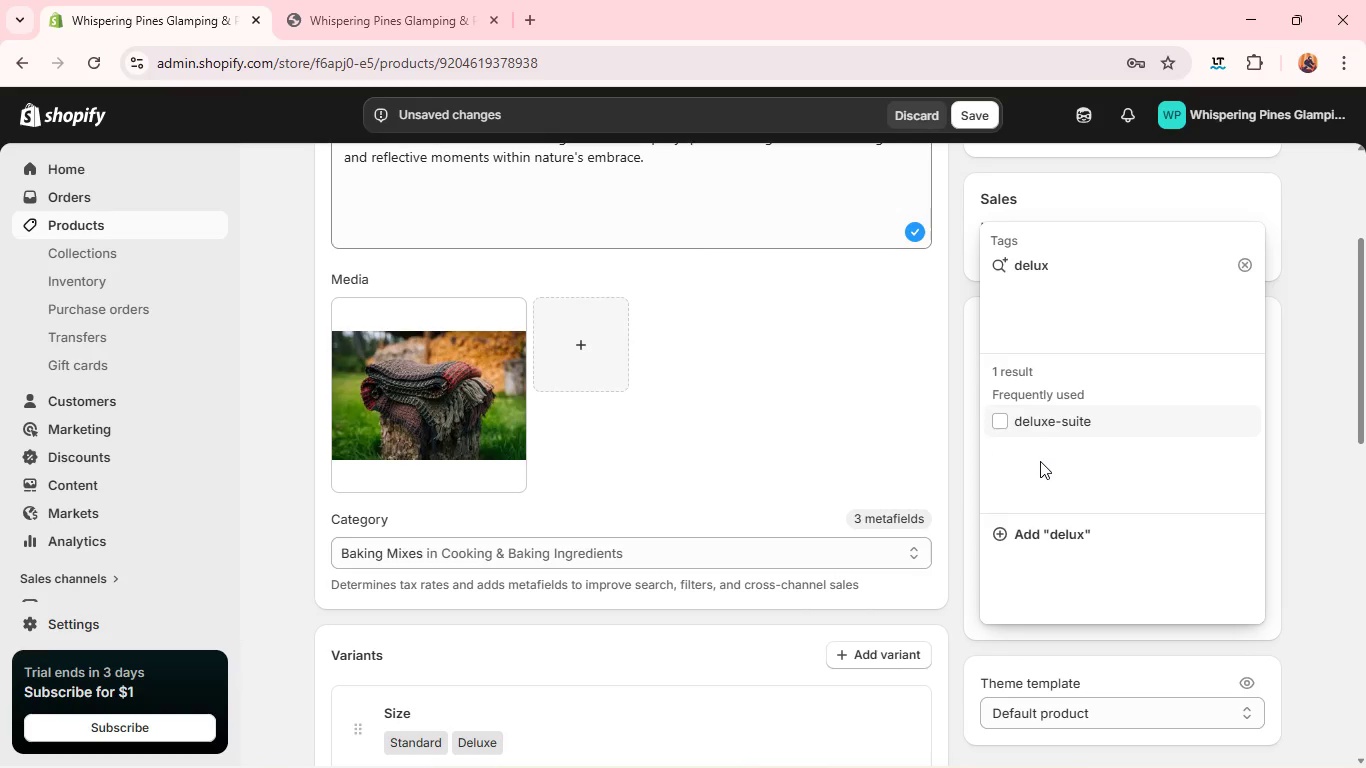 
wait(5.31)
 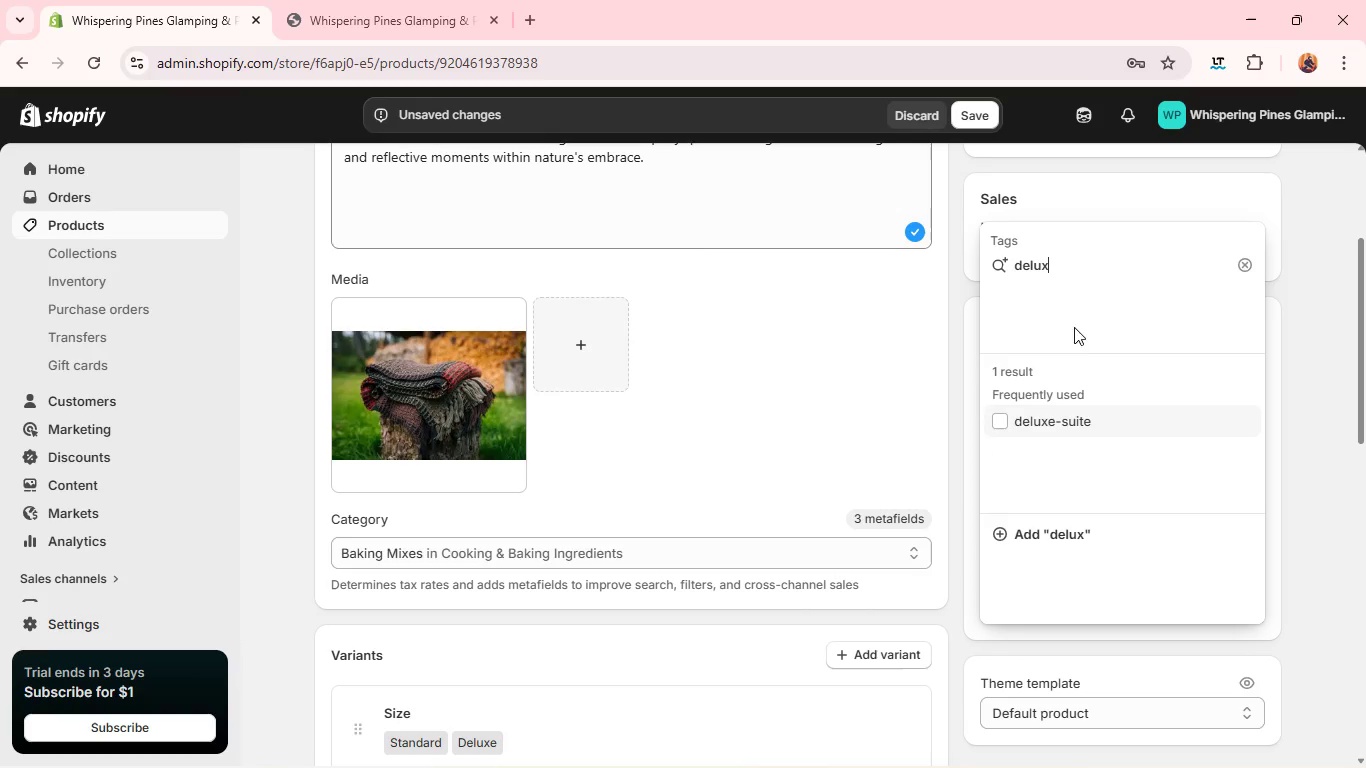 
left_click([1049, 423])
 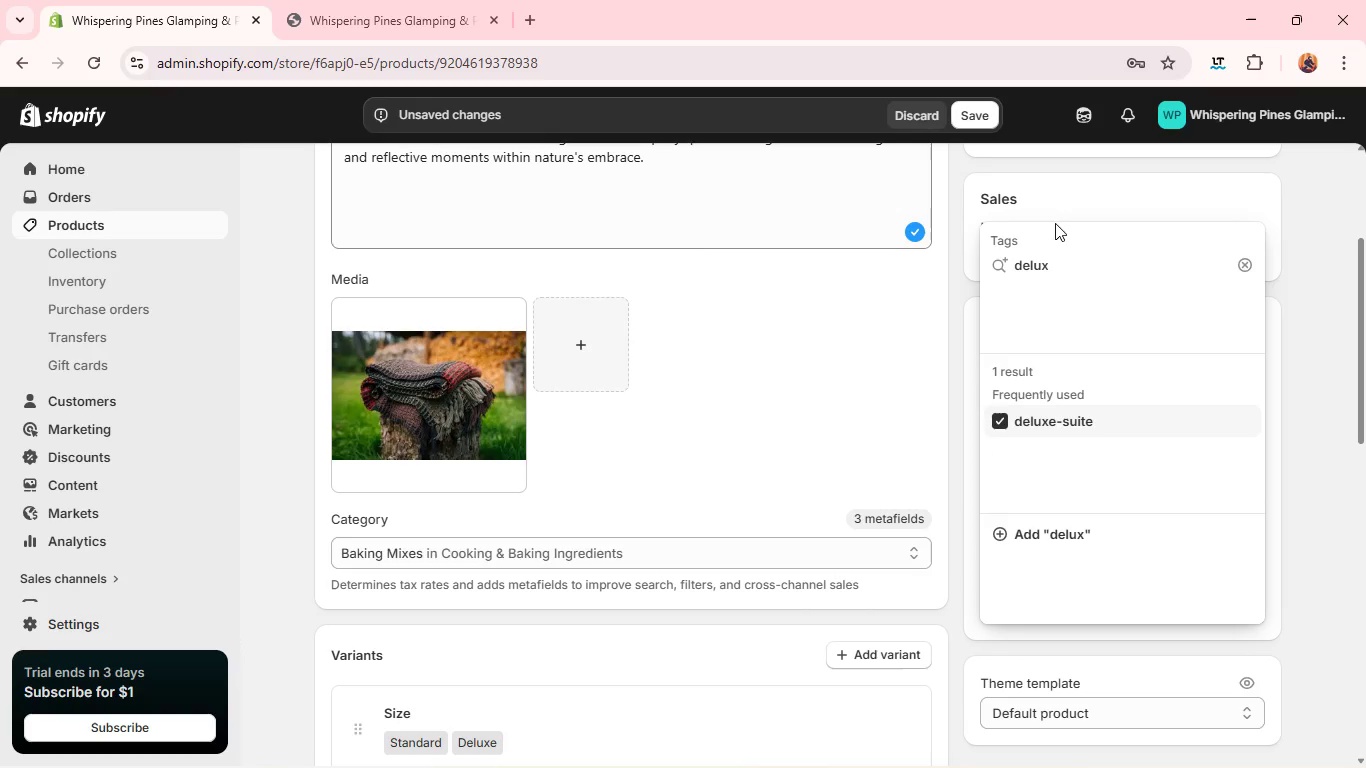 
wait(5.08)
 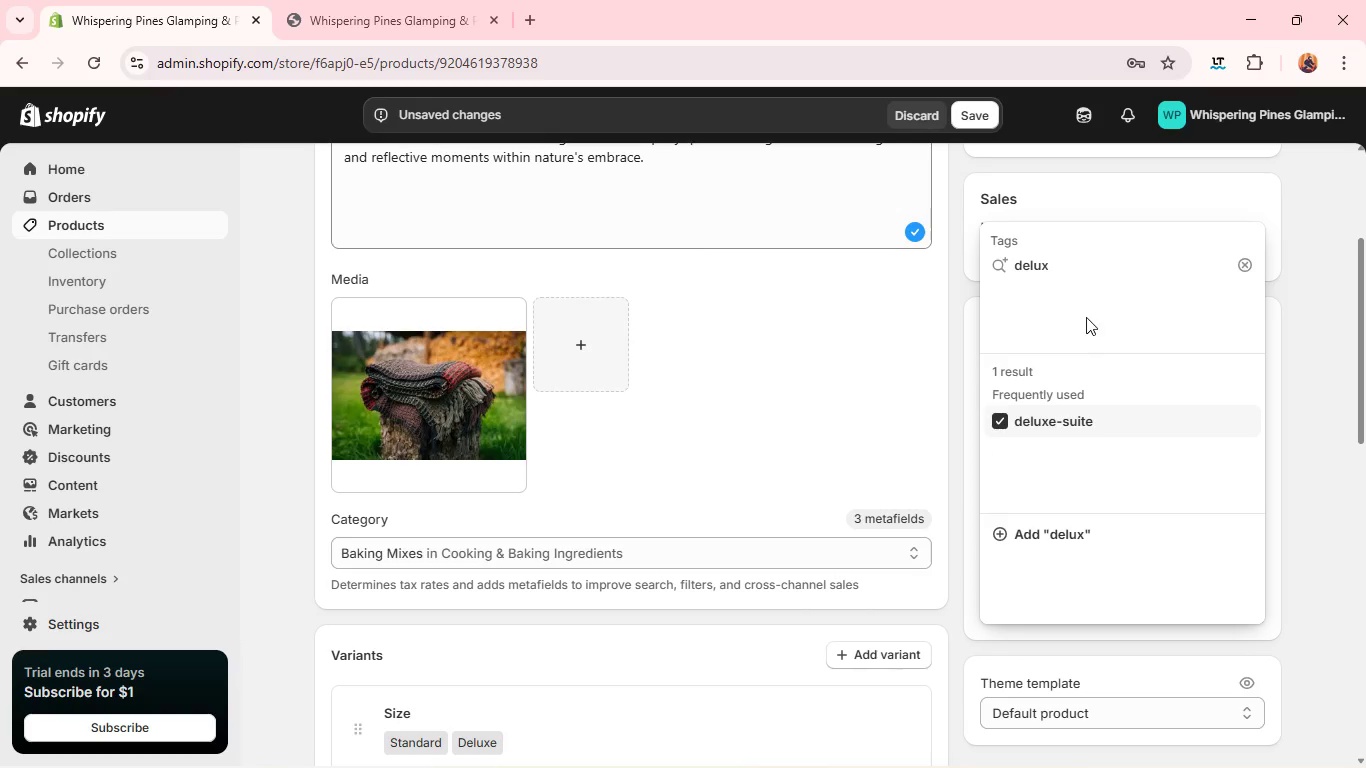 
double_click([1049, 266])
 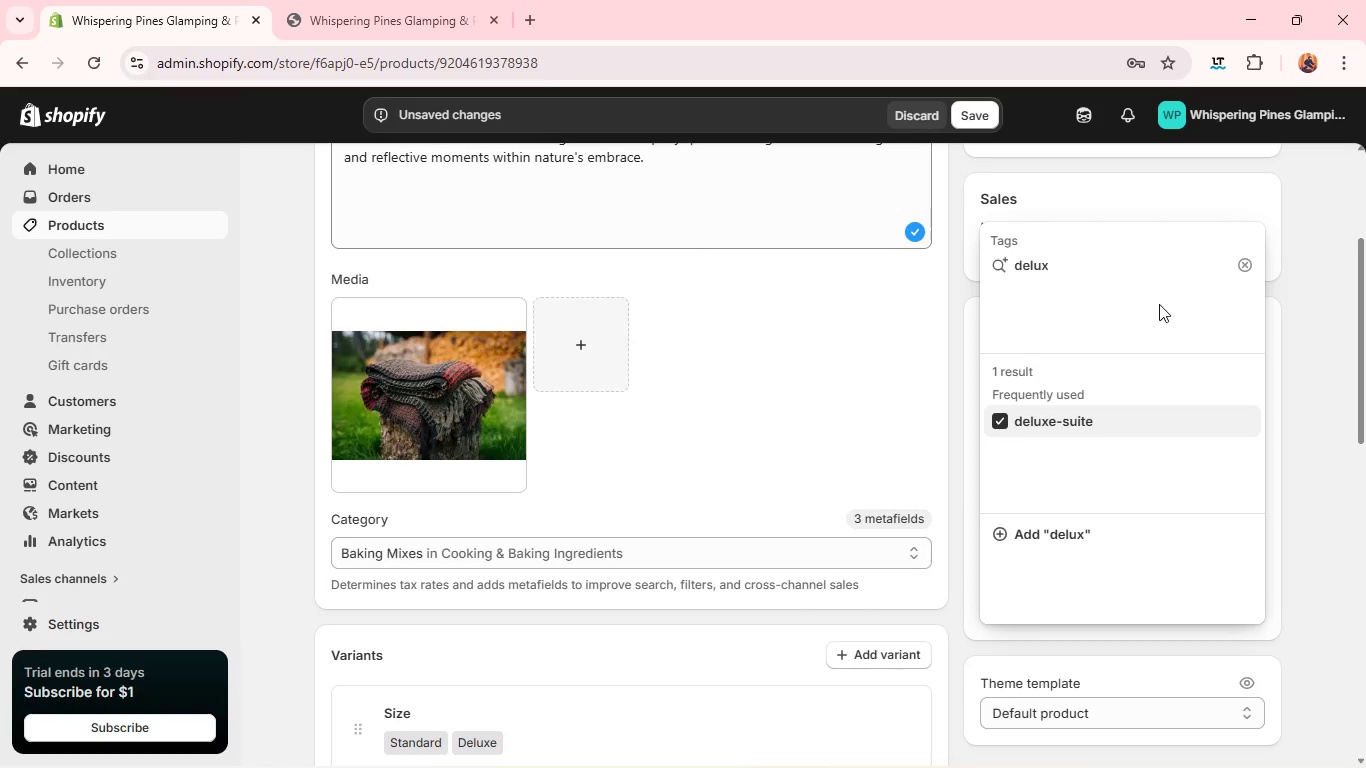 
double_click([1156, 304])
 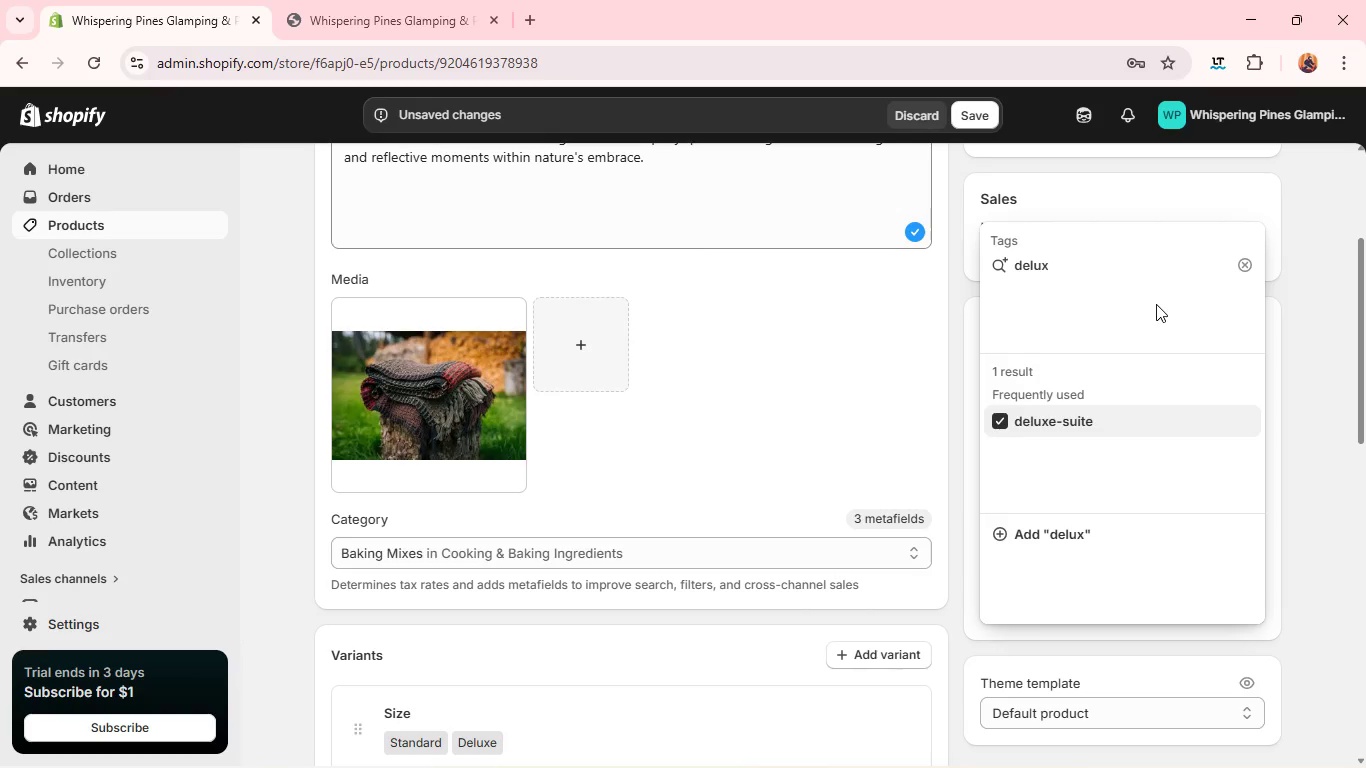 
triple_click([1156, 304])
 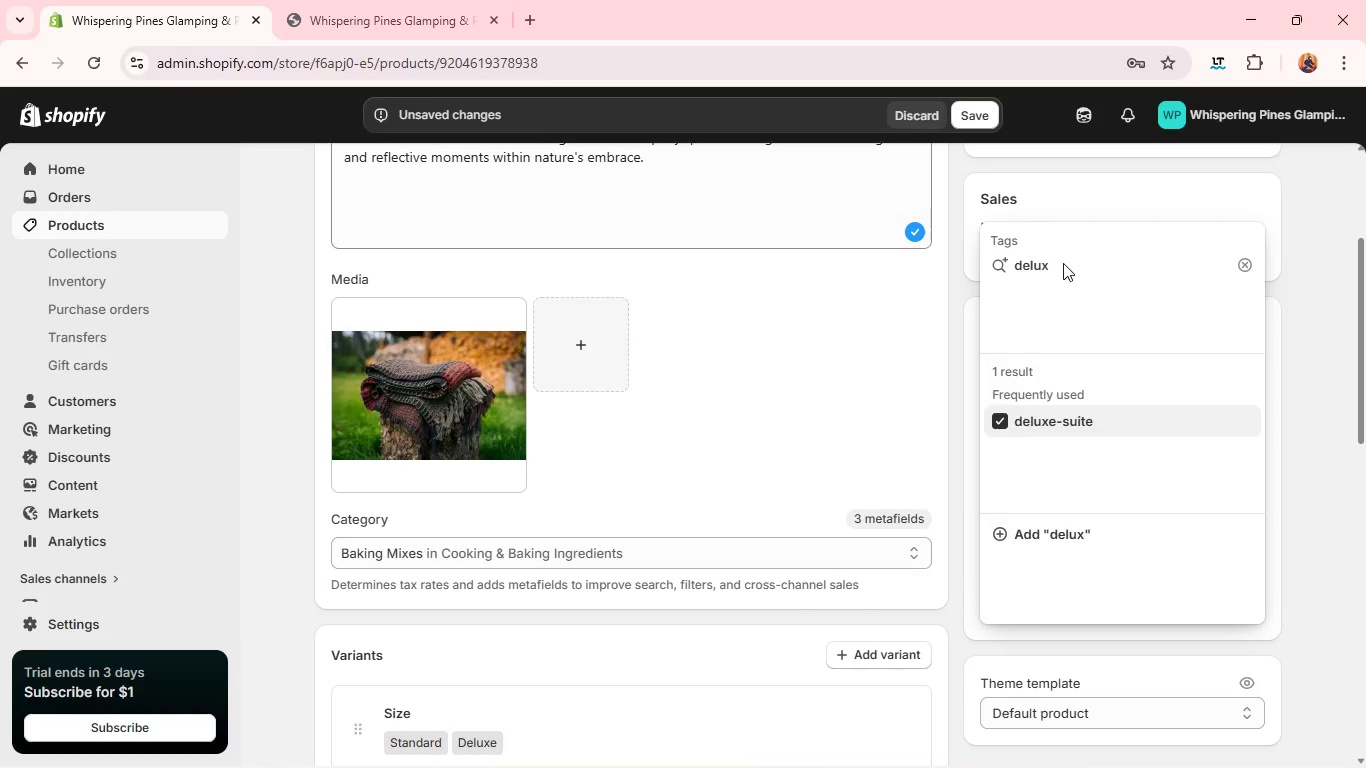 
double_click([1063, 262])
 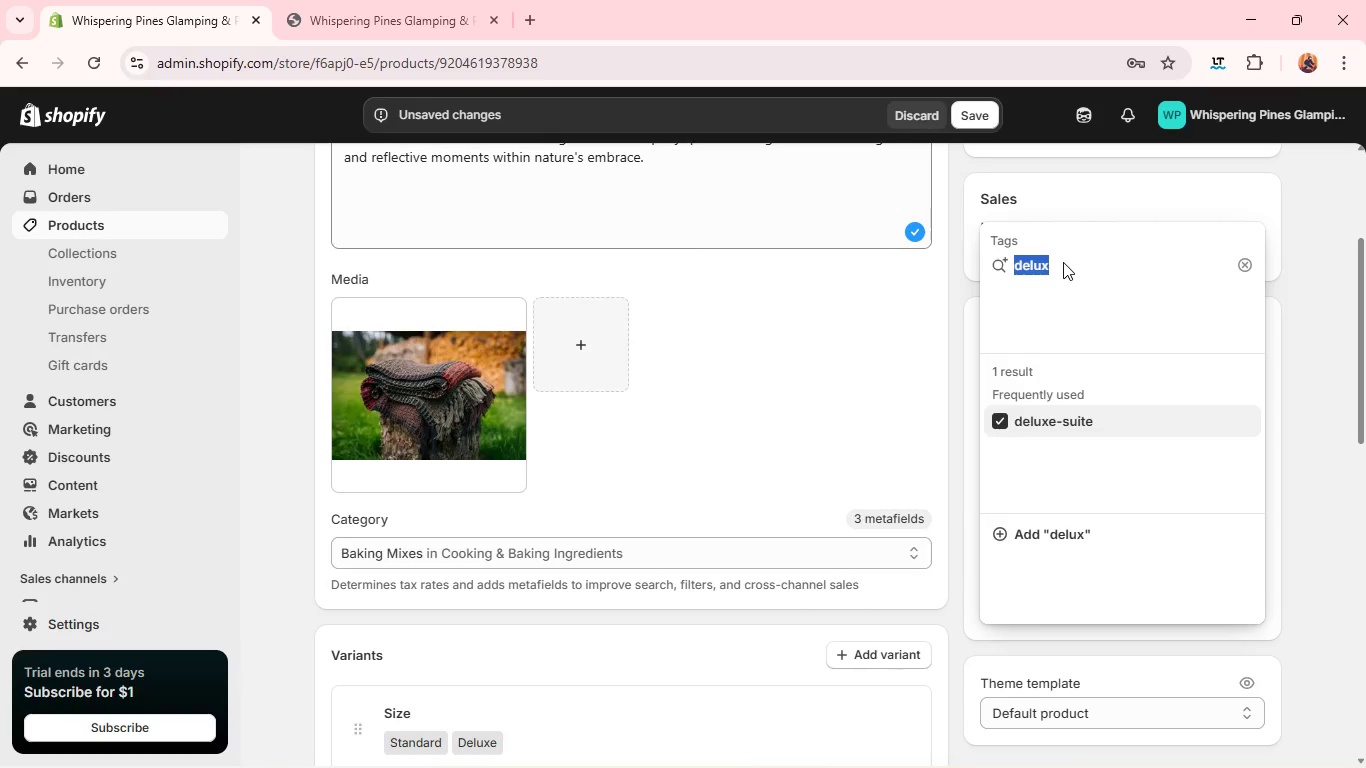 
type(keep)
 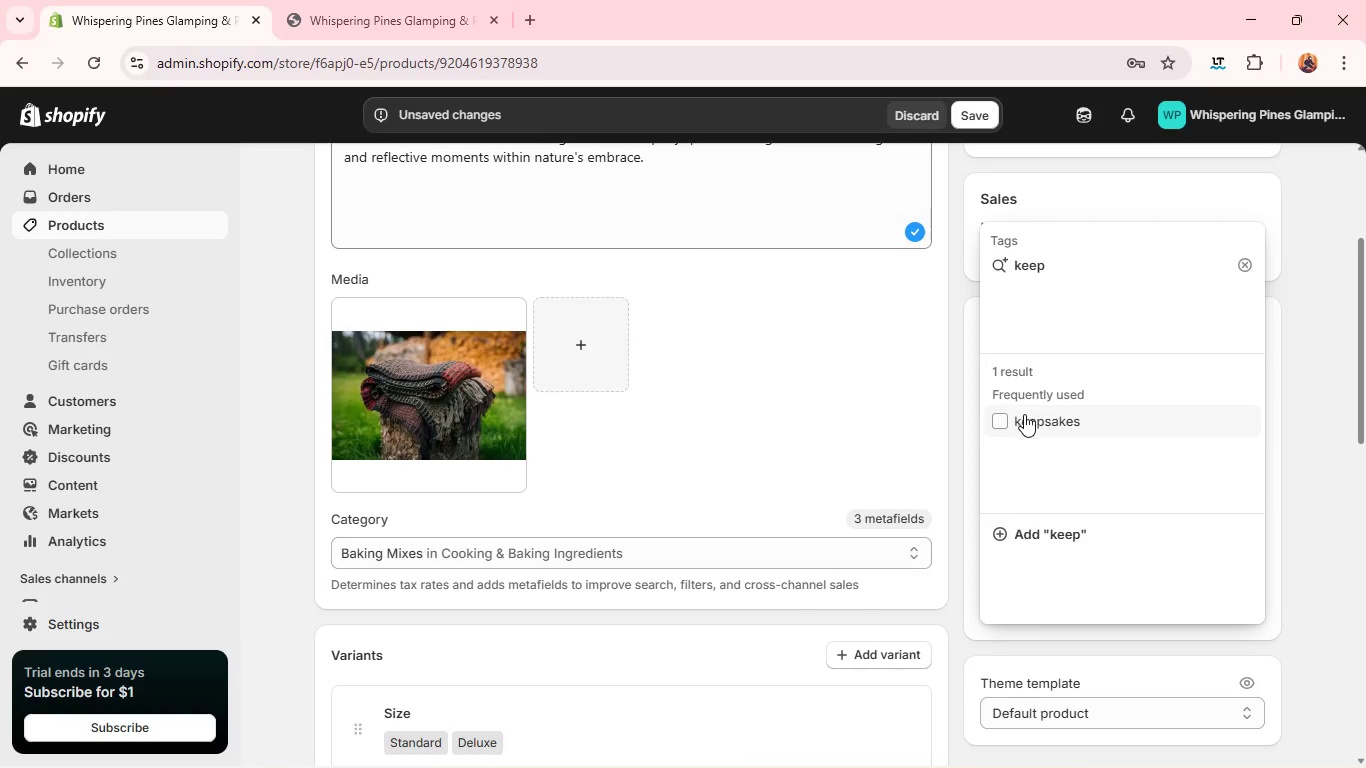 
left_click([1024, 416])
 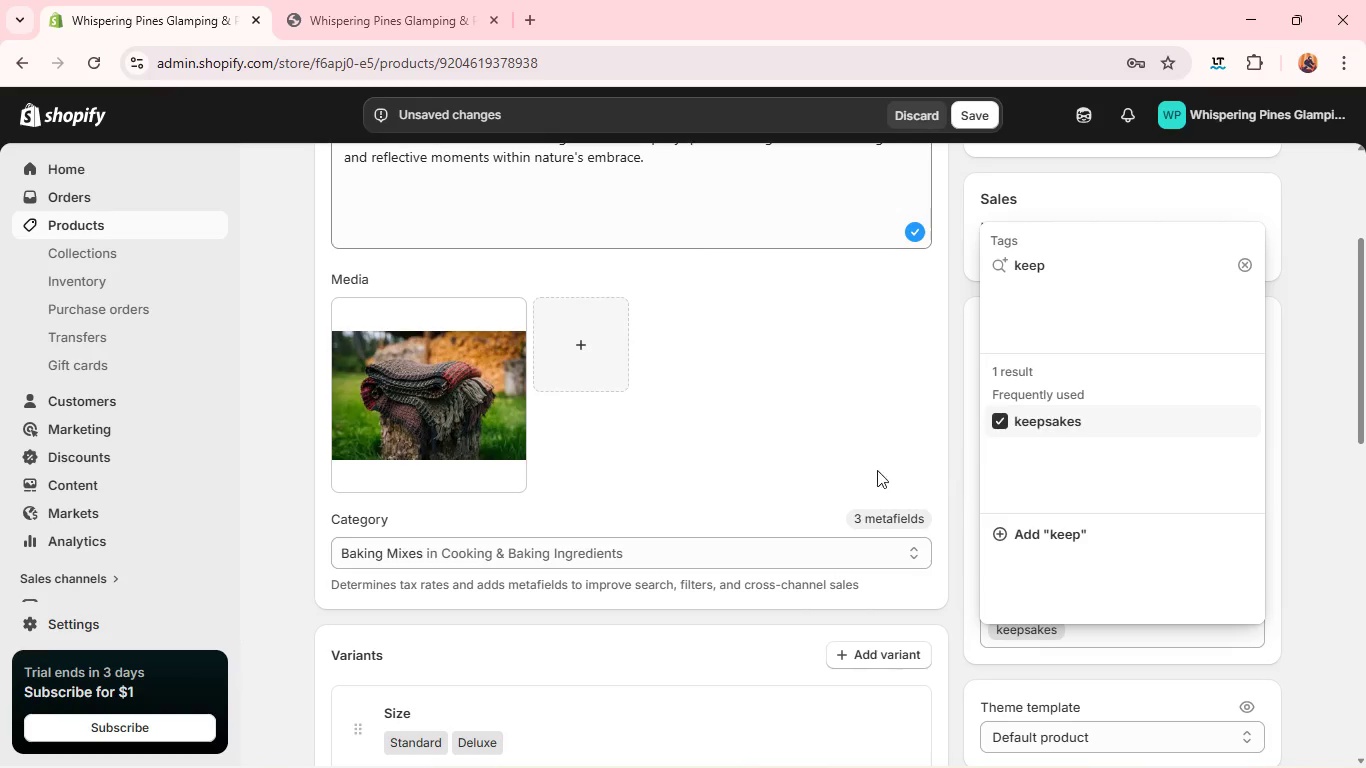 
left_click([853, 467])
 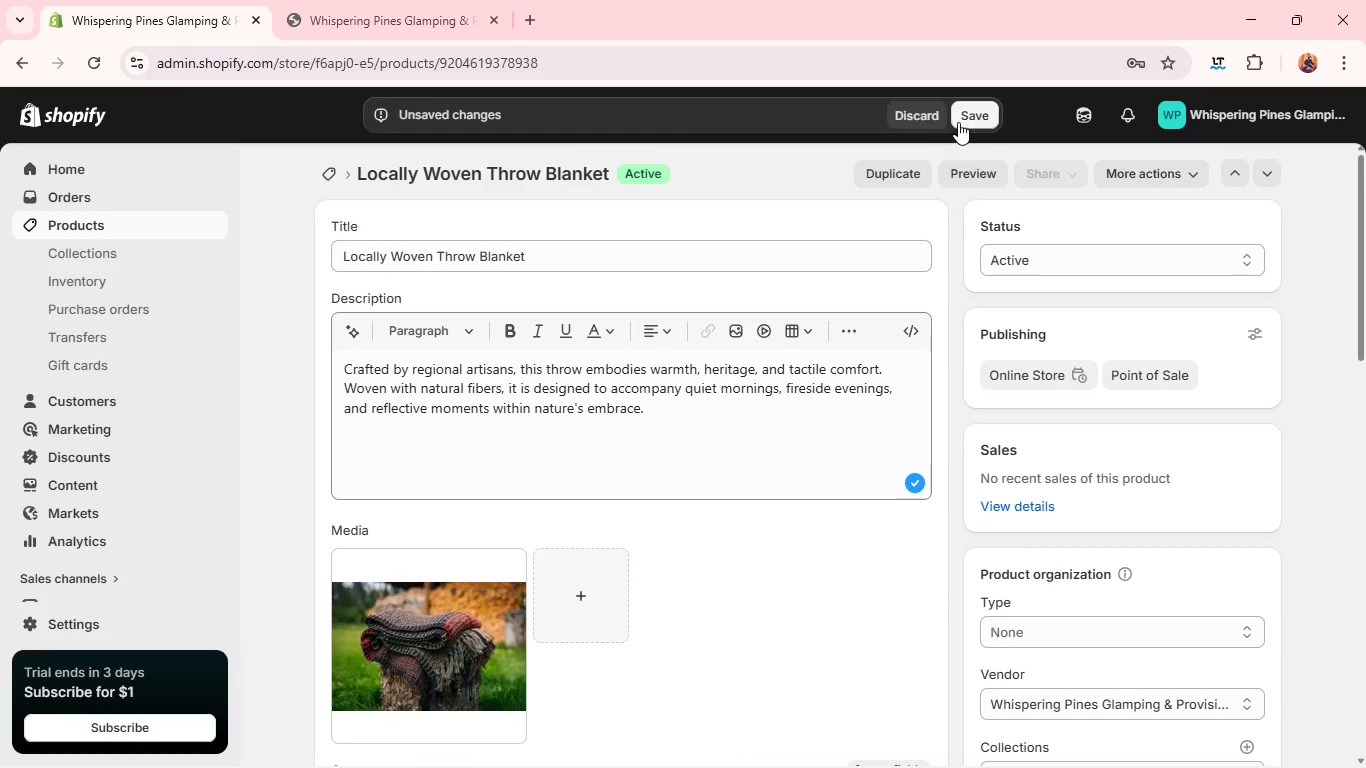 
left_click([970, 117])
 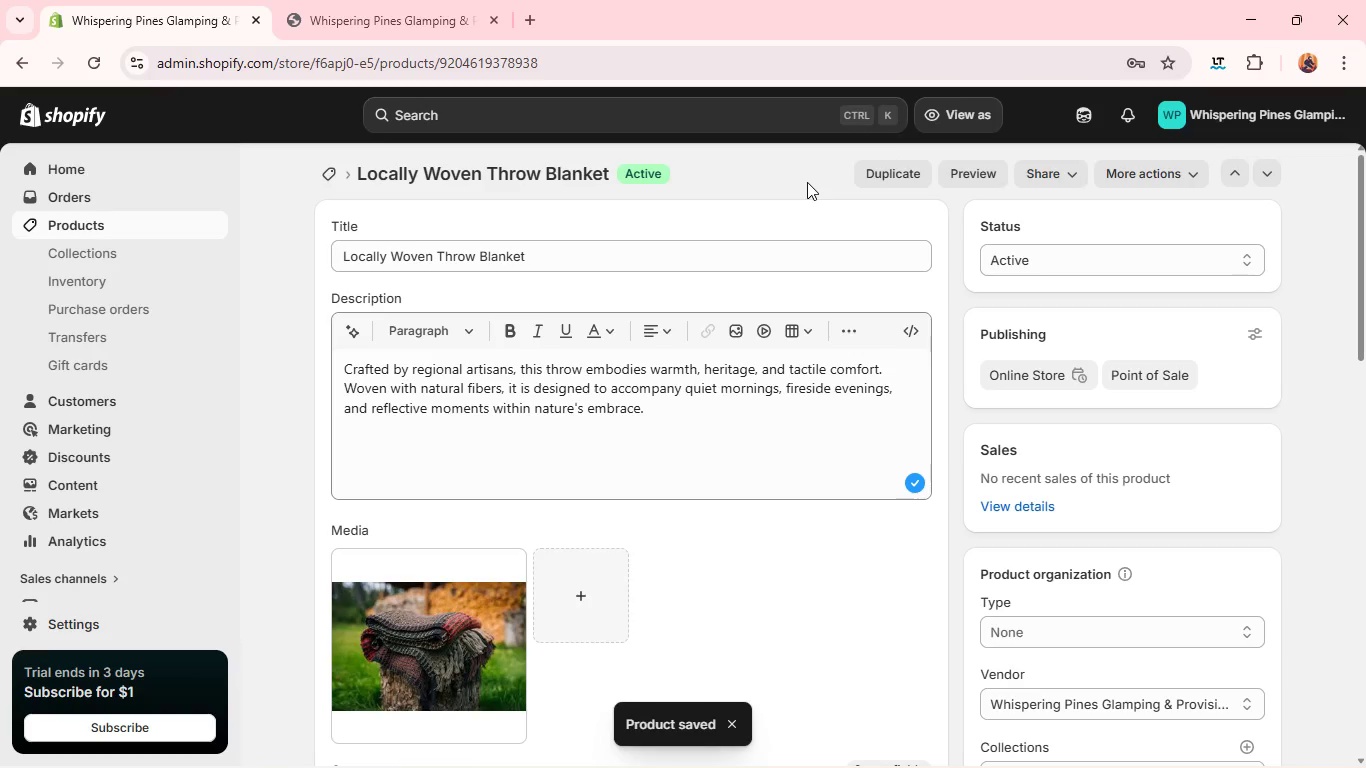 
wait(11.53)
 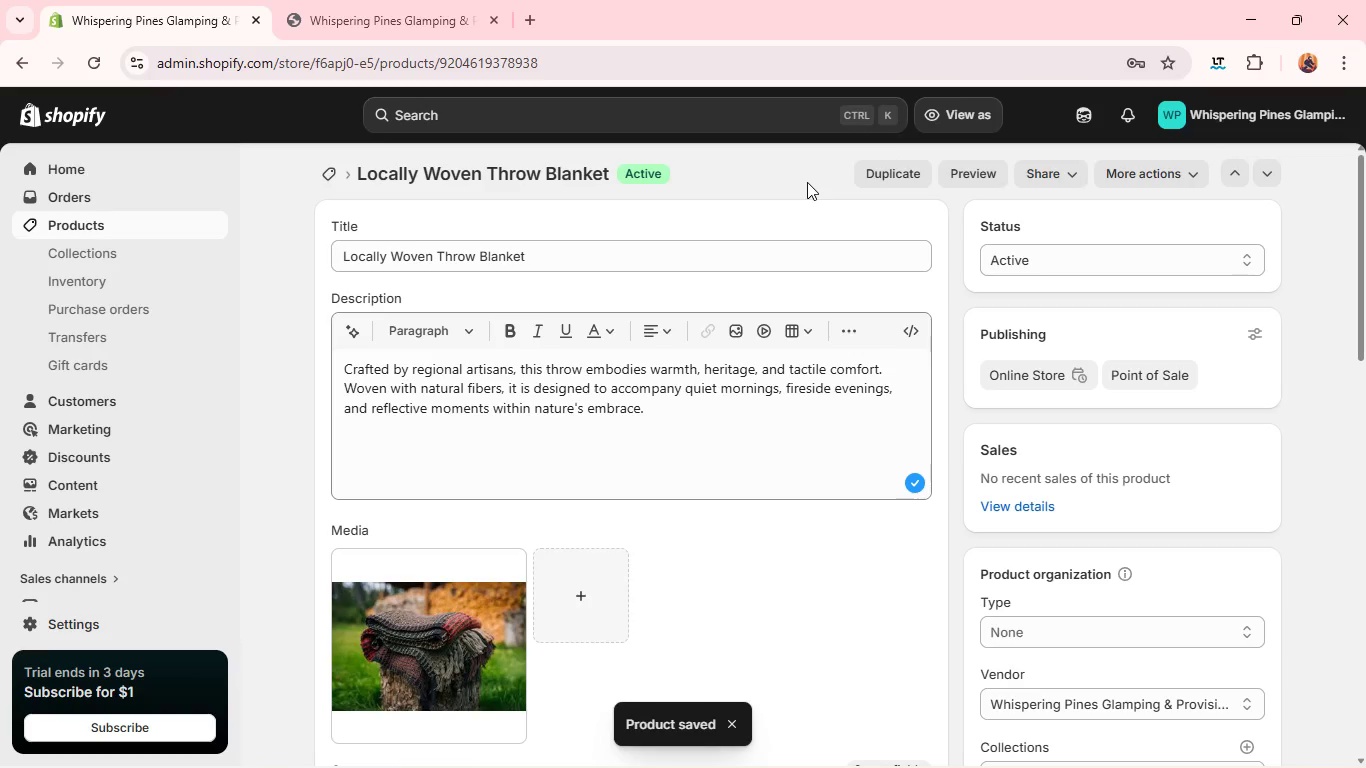 
left_click([168, 222])
 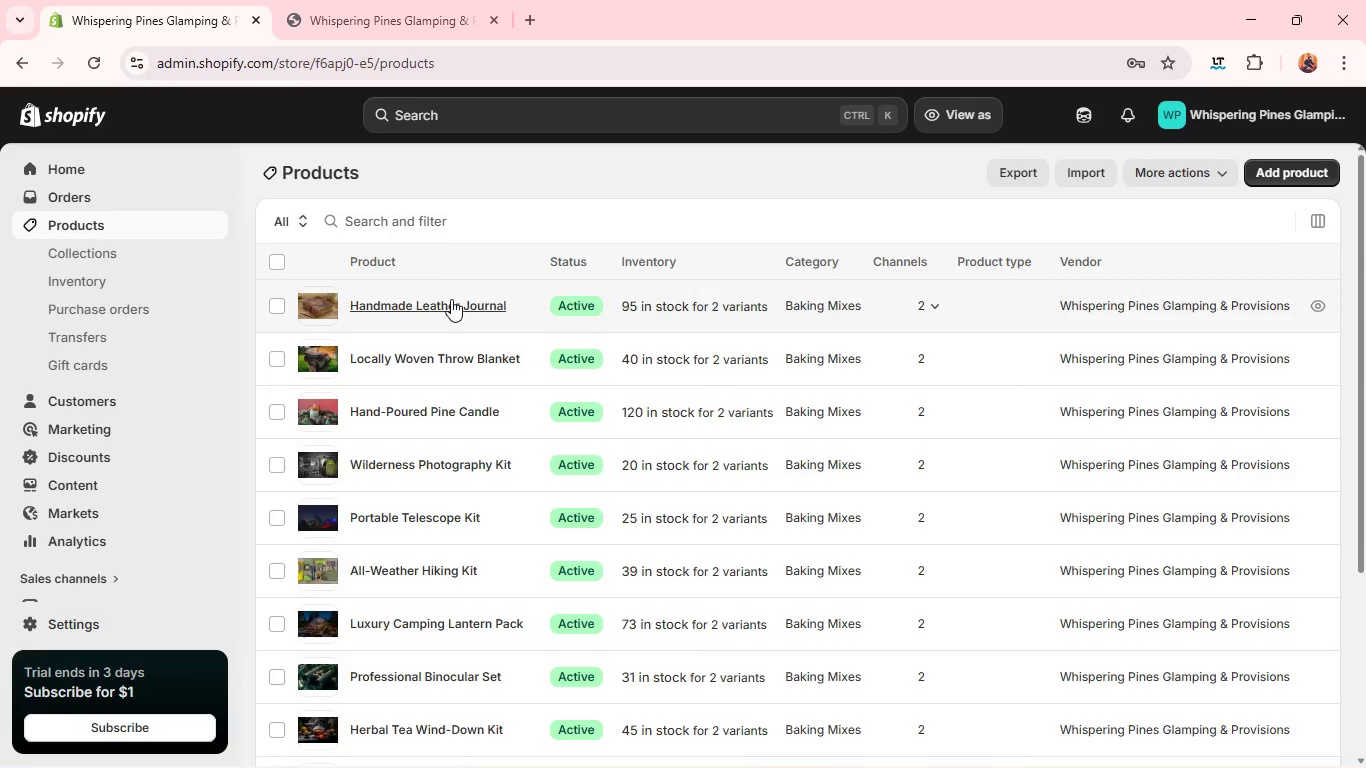 
wait(7.42)
 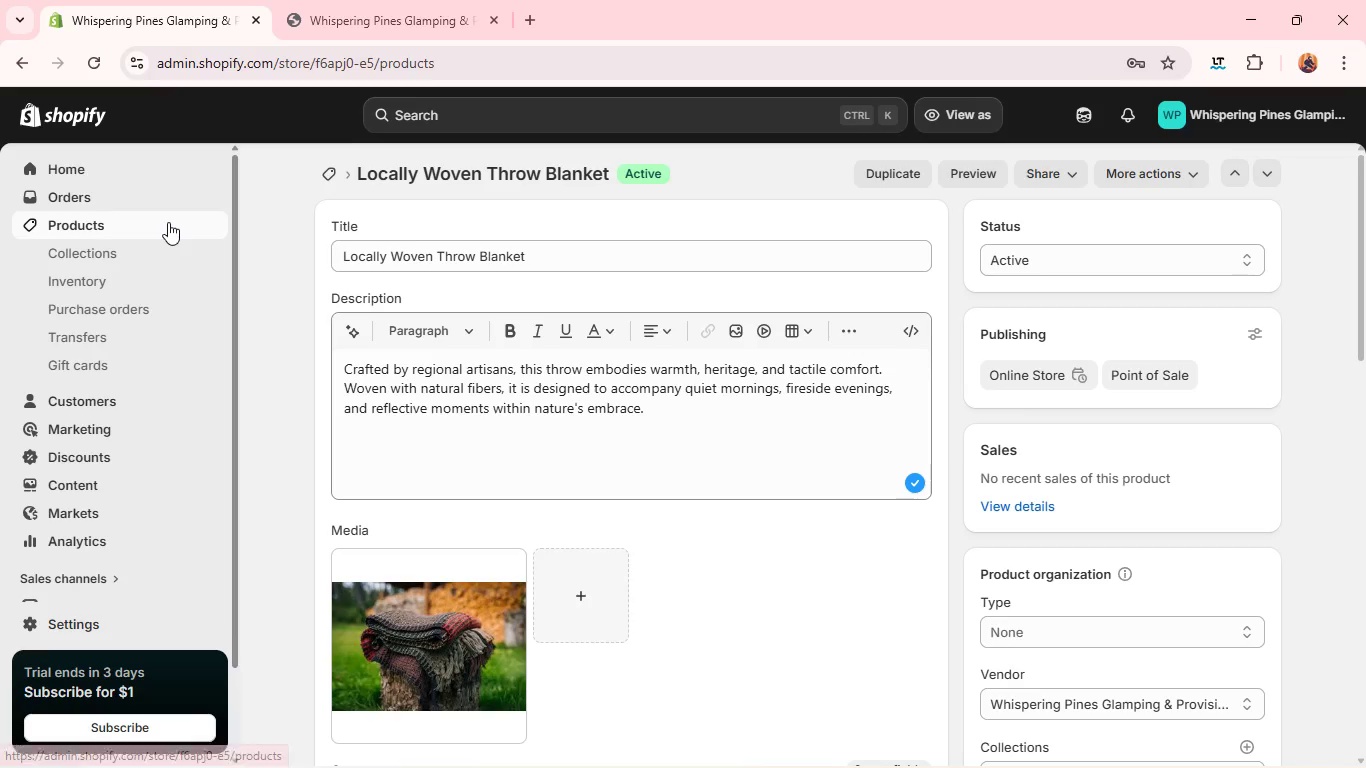 
left_click([391, 298])
 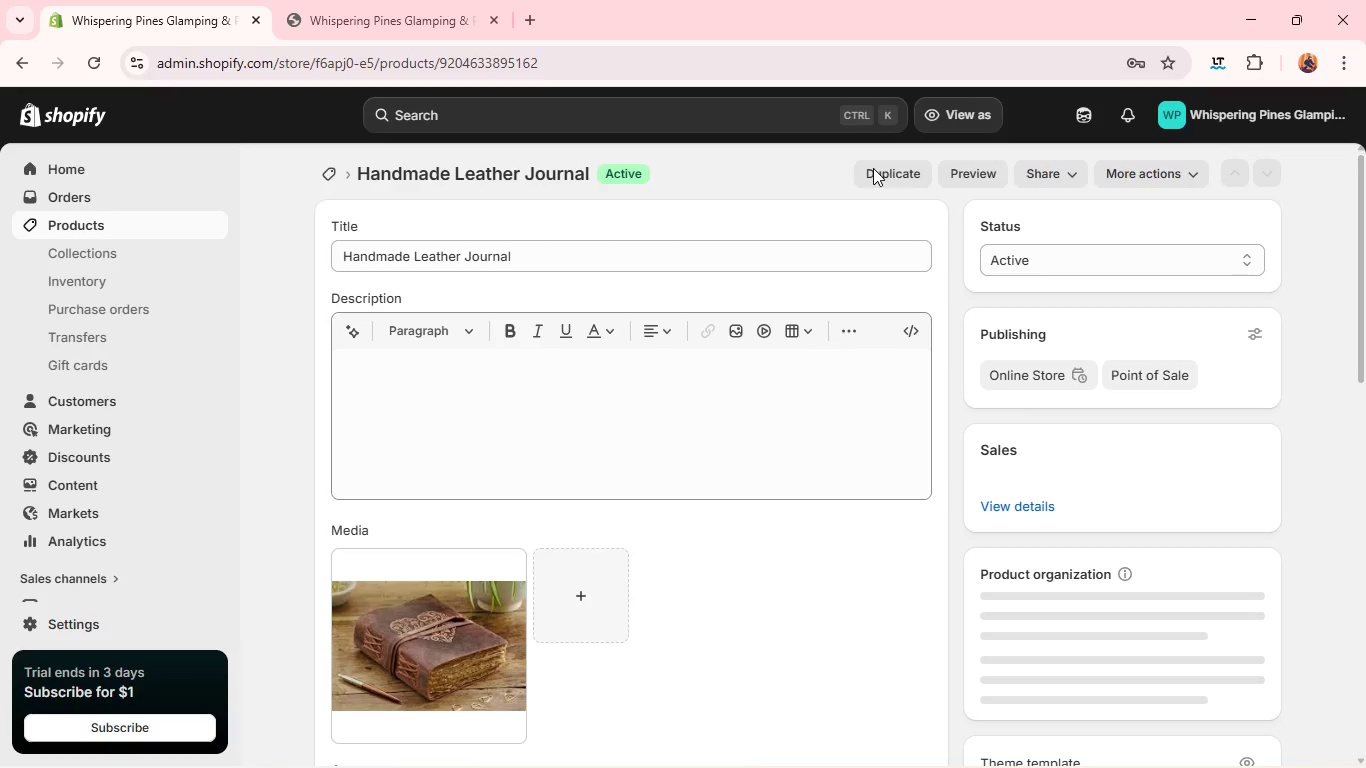 
wait(5.11)
 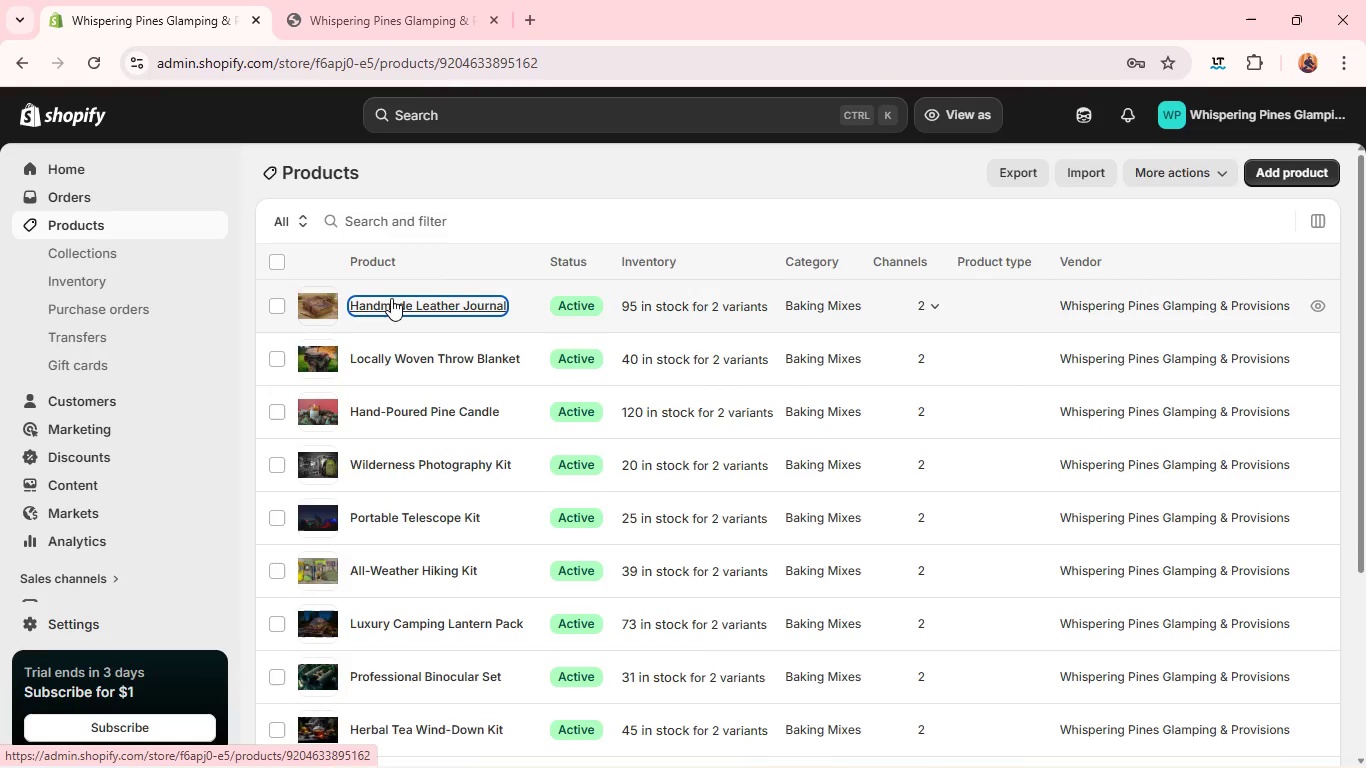 
left_click([873, 168])
 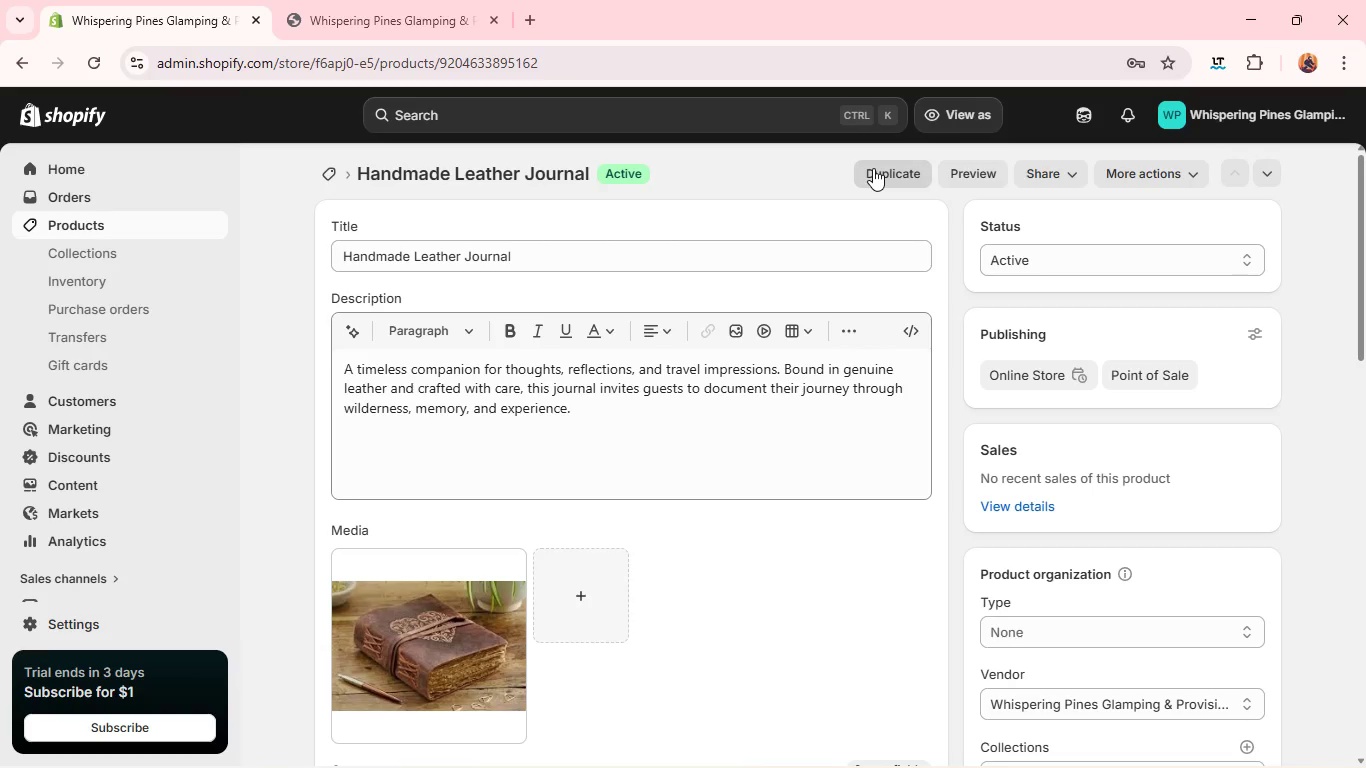 
key(Alt+Tab)